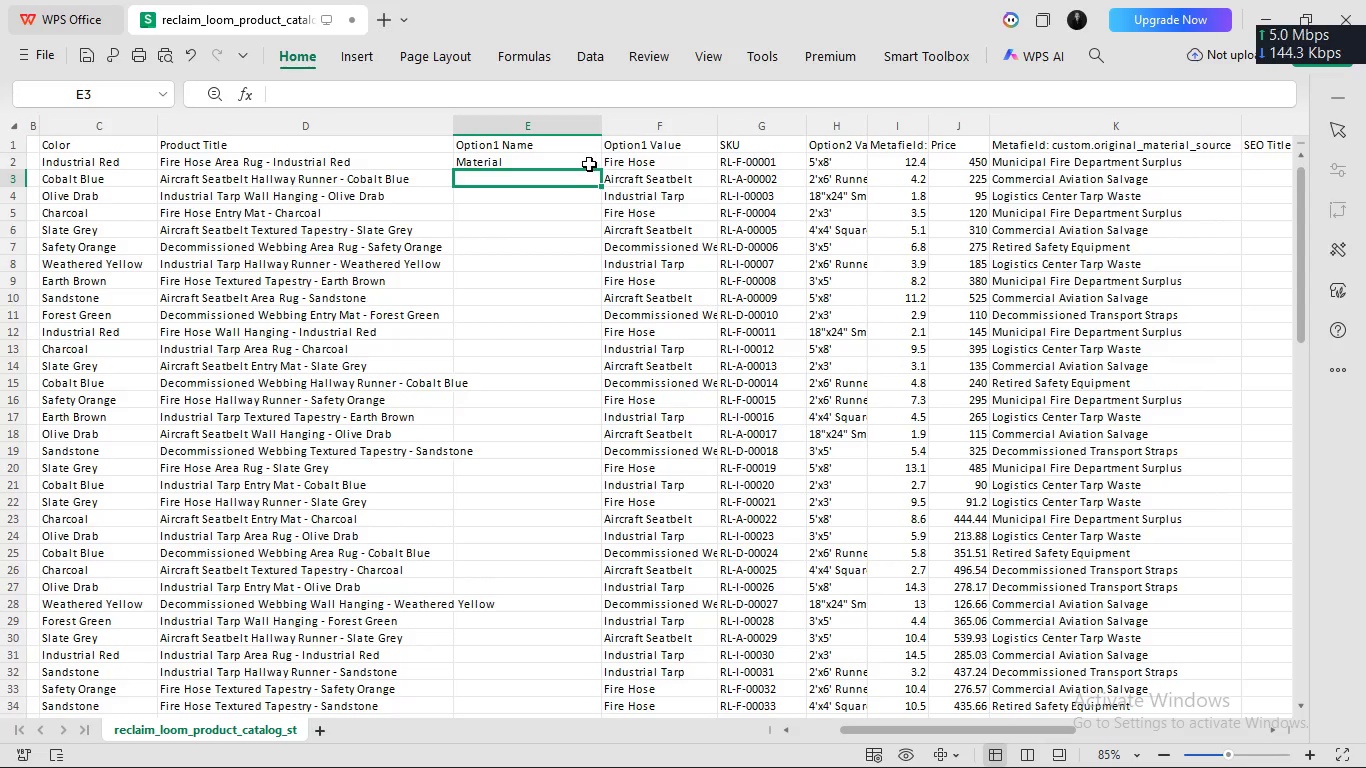 
left_click([589, 163])
 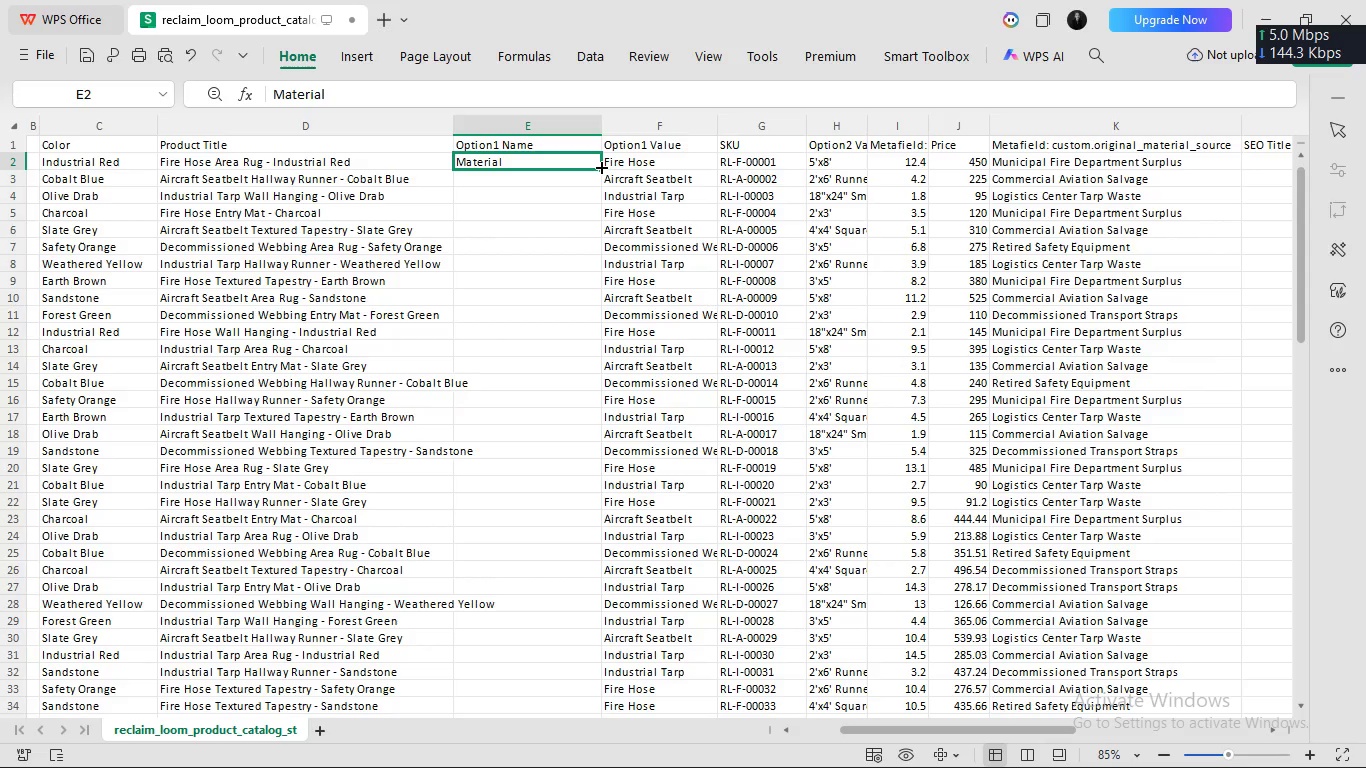 
left_click_drag(start_coordinate=[602, 168], to_coordinate=[1033, 591])
 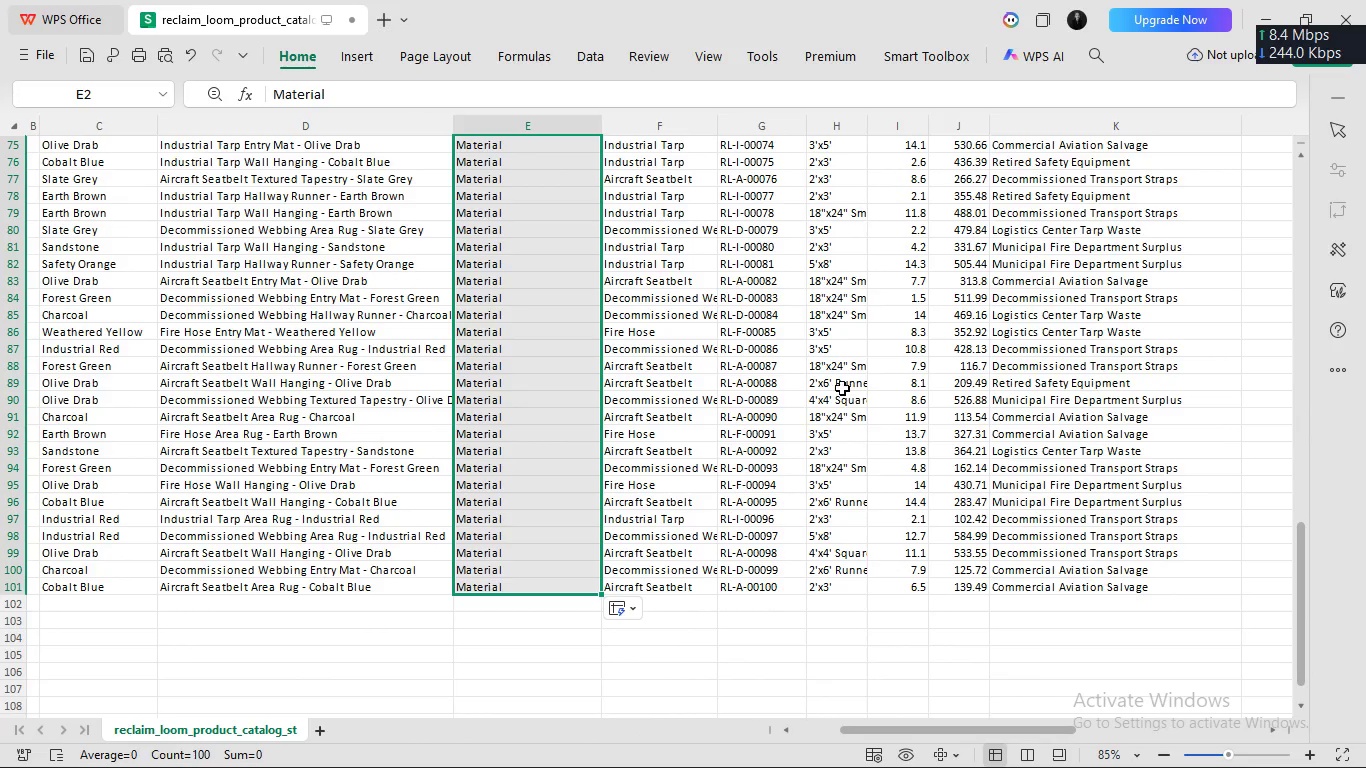 
scroll: coordinate [842, 387], scroll_direction: up, amount: 127.0
 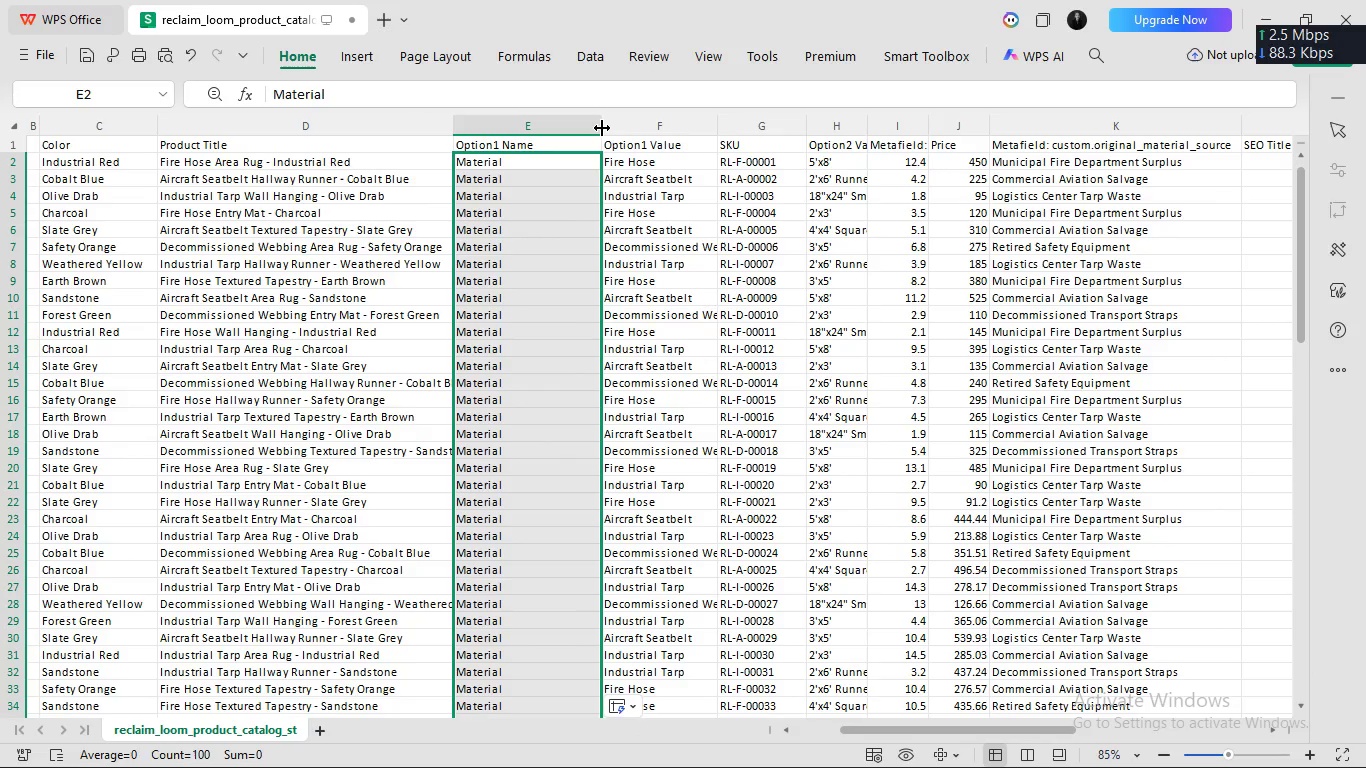 
left_click_drag(start_coordinate=[600, 128], to_coordinate=[534, 130])
 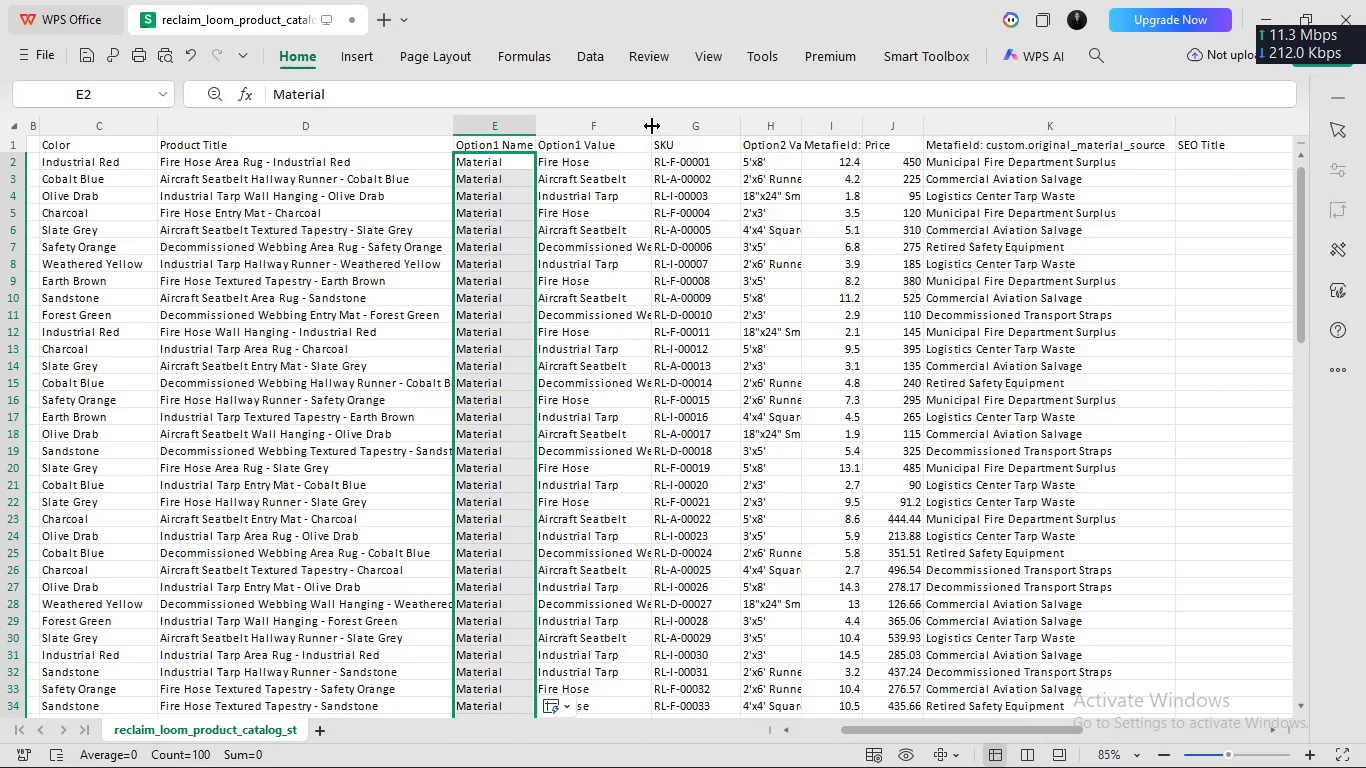 
left_click_drag(start_coordinate=[652, 127], to_coordinate=[681, 131])
 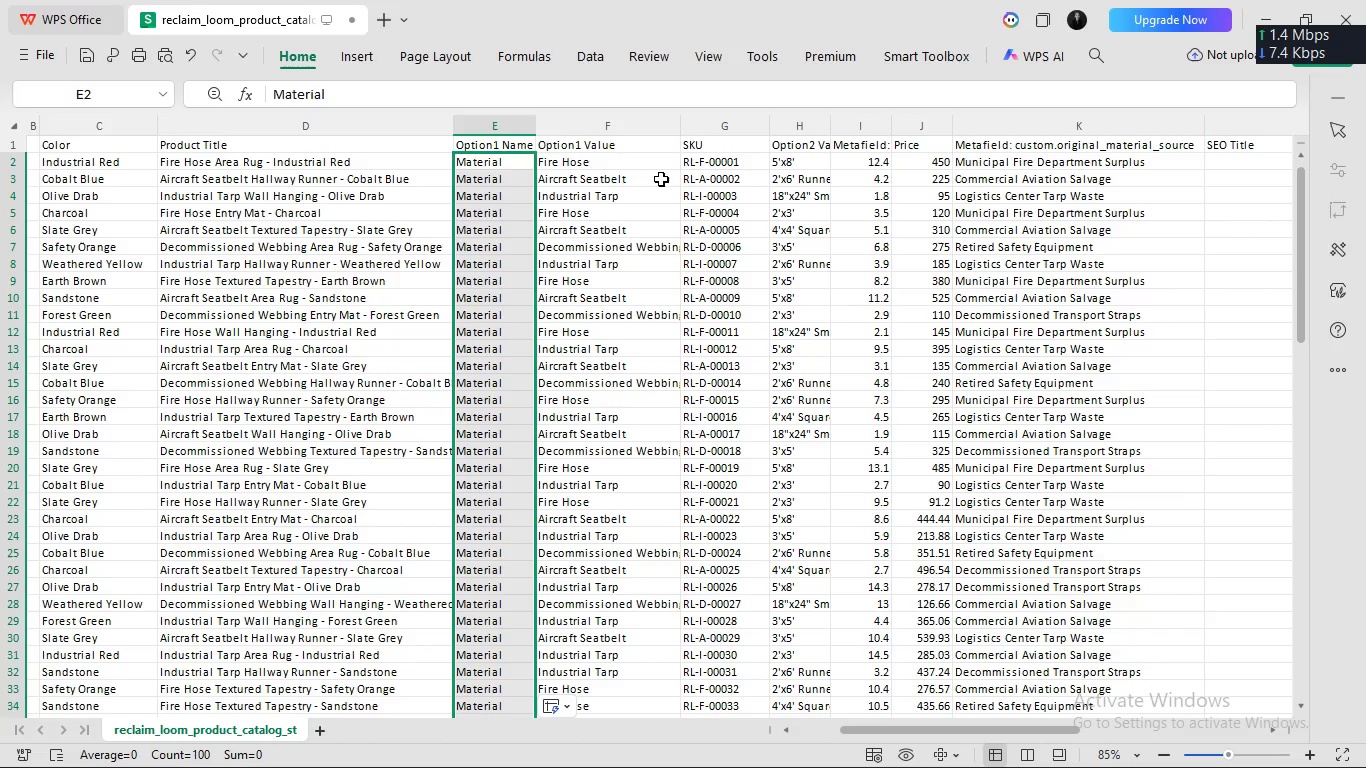 
wait(12.58)
 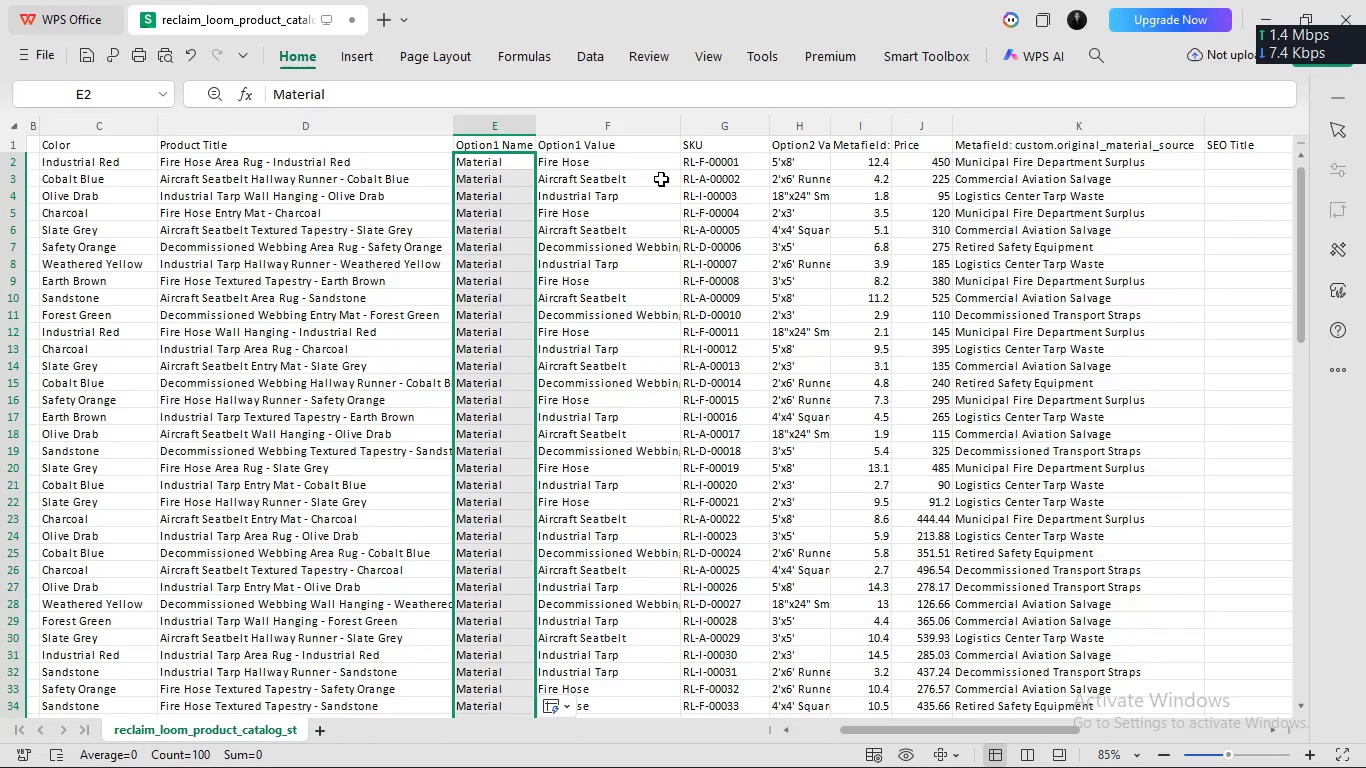 
left_click([801, 142])
 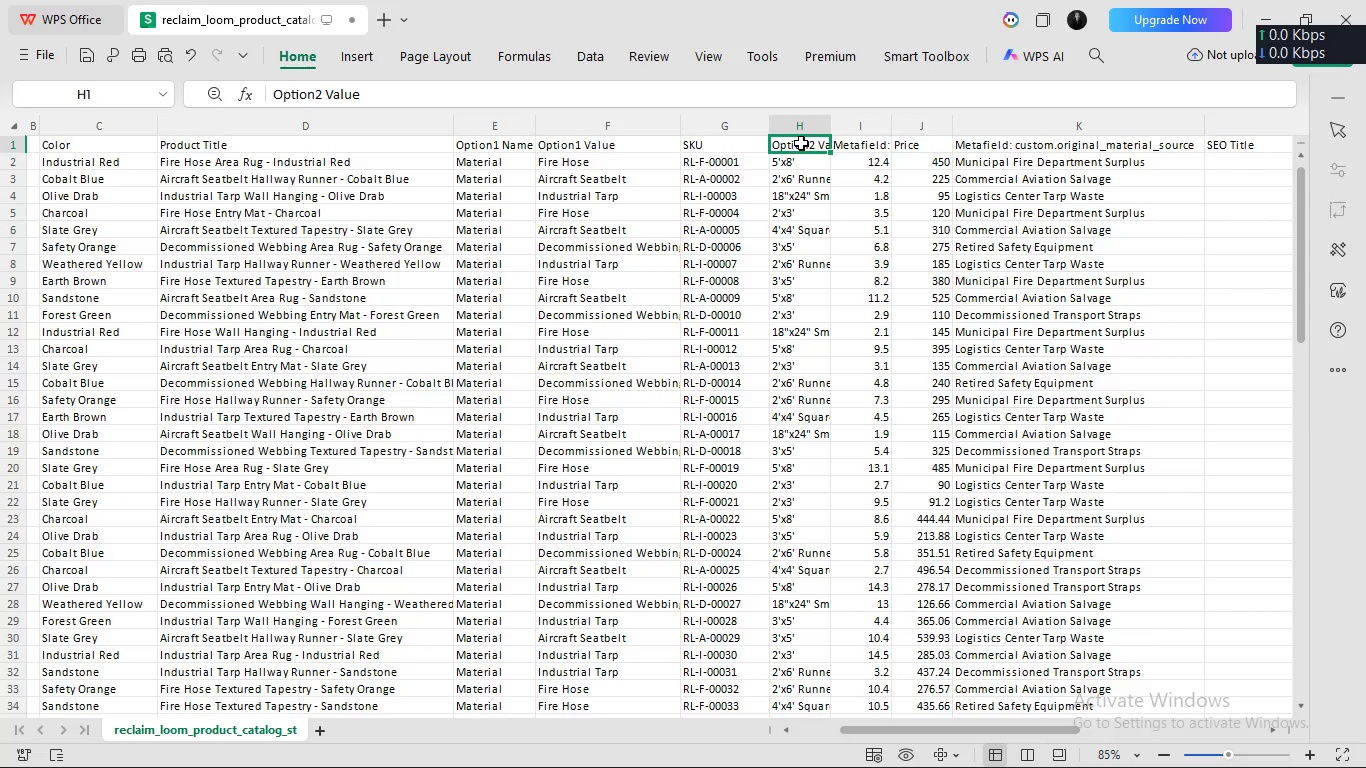 
right_click([801, 142])
 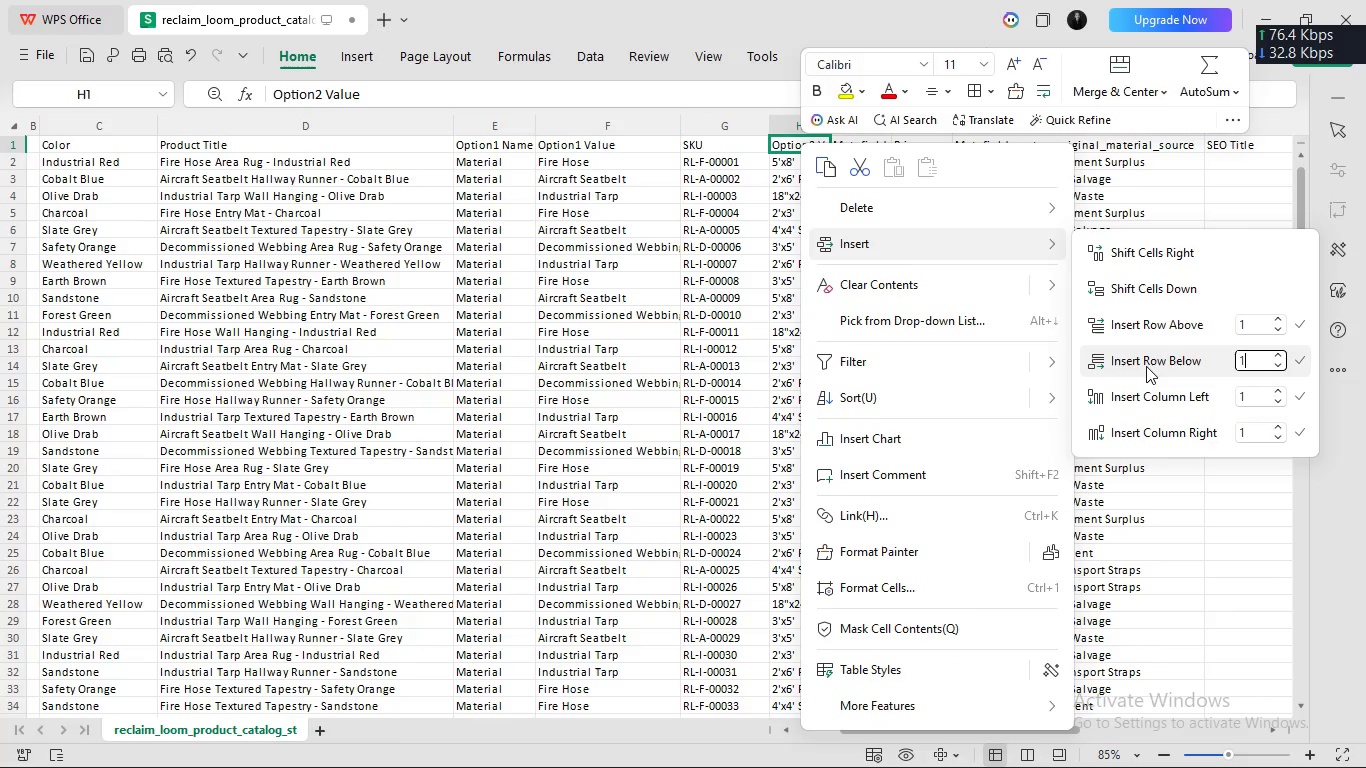 
left_click([1145, 393])
 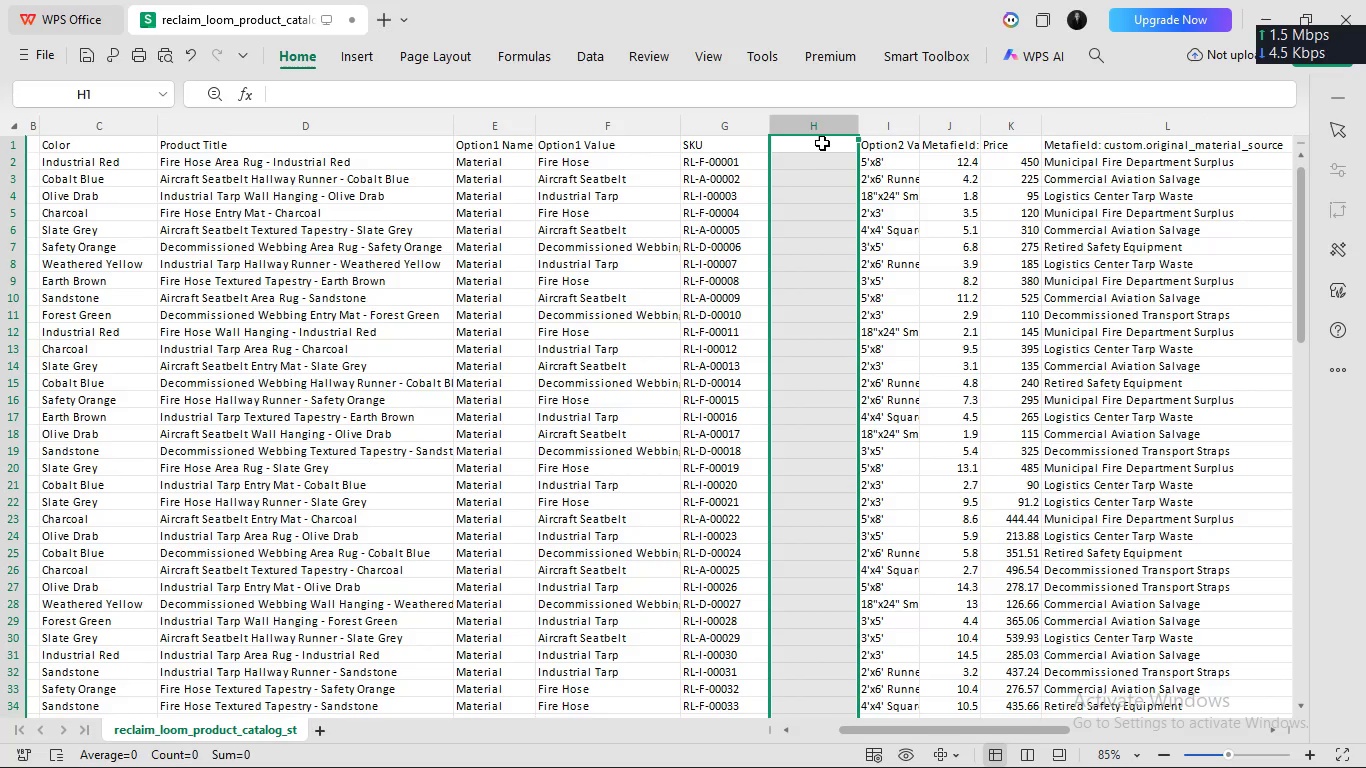 
left_click([819, 142])
 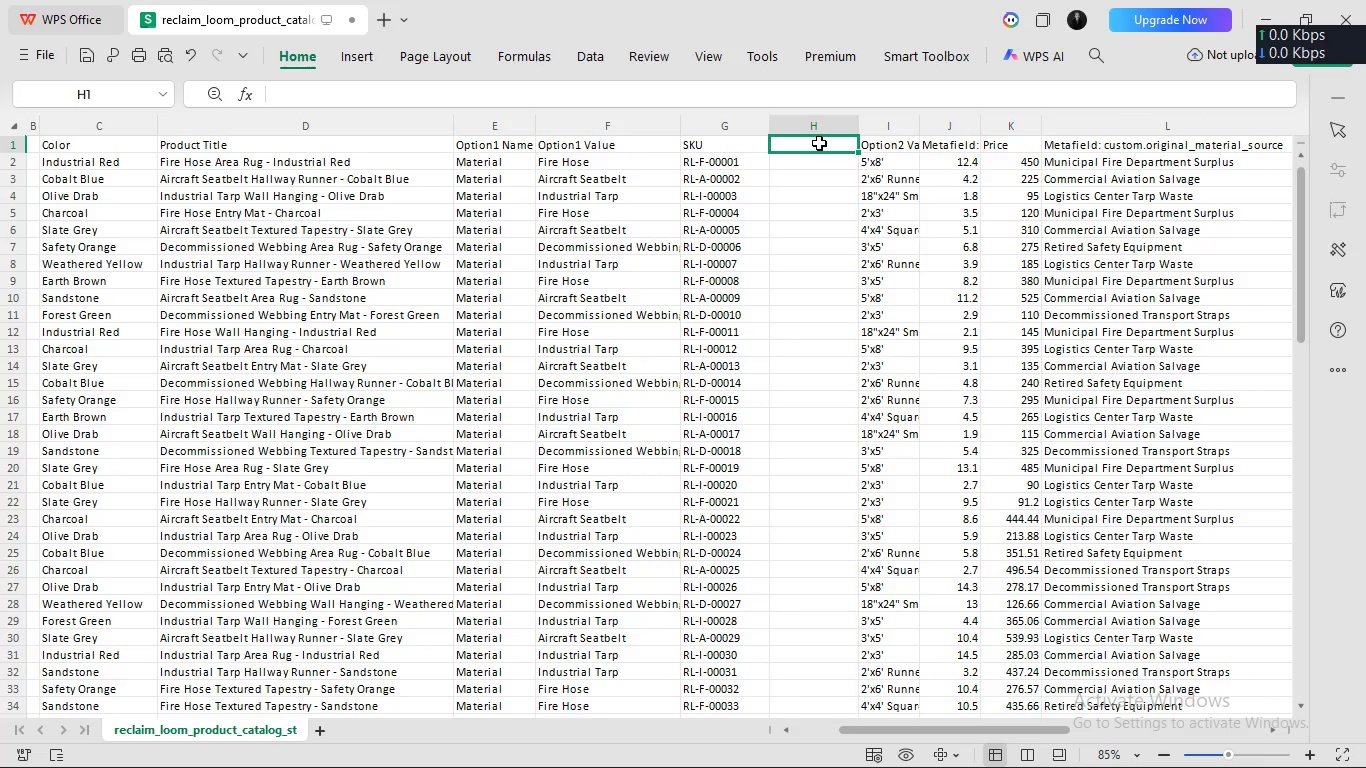 
left_click([819, 142])
 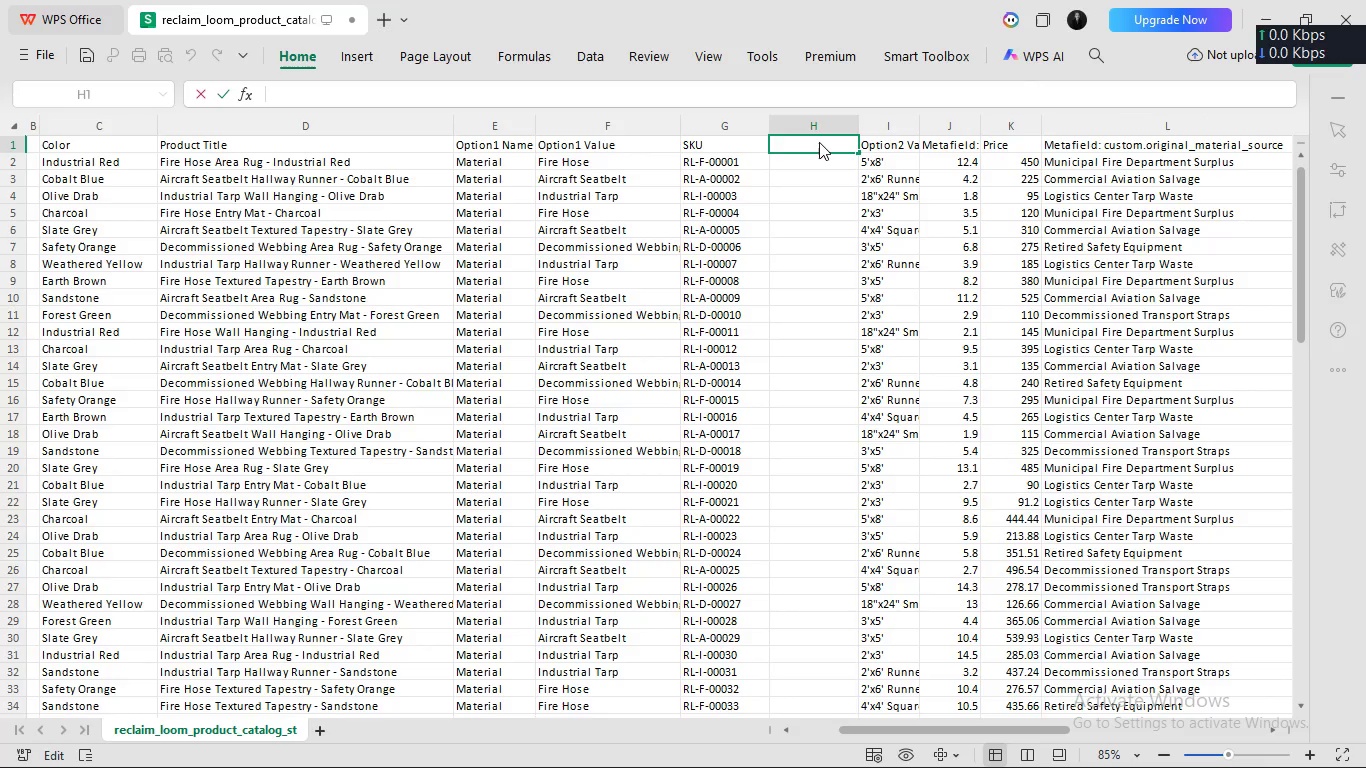 
double_click([819, 142])
 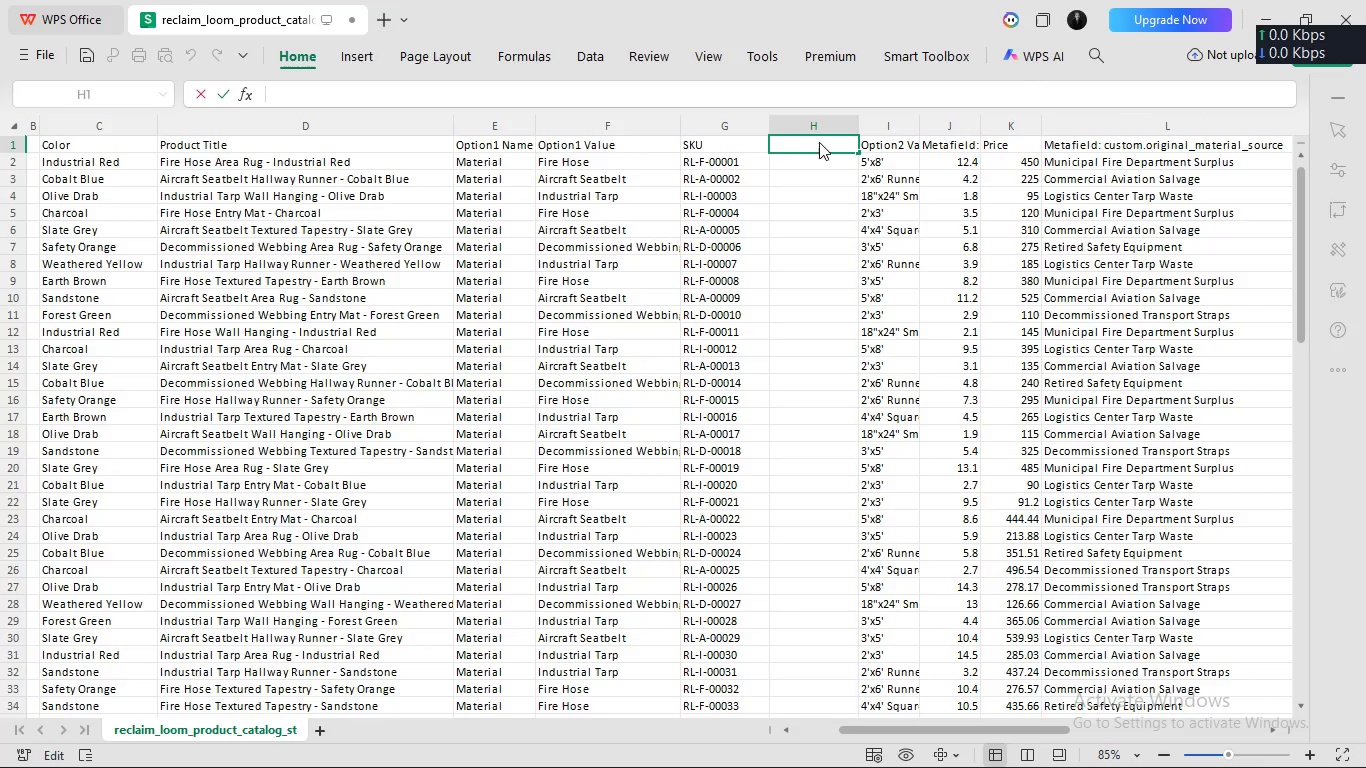 
type(Option2 Size)
 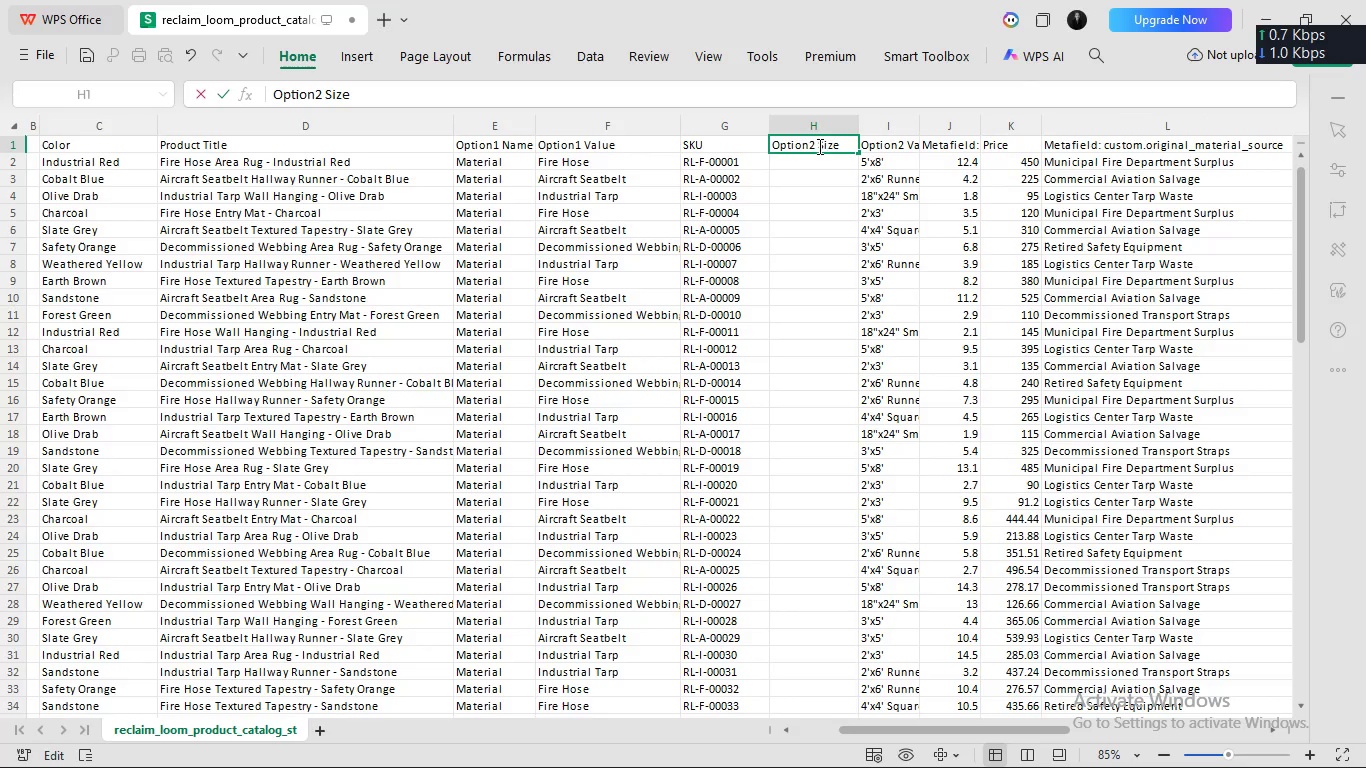 
left_click([819, 163])
 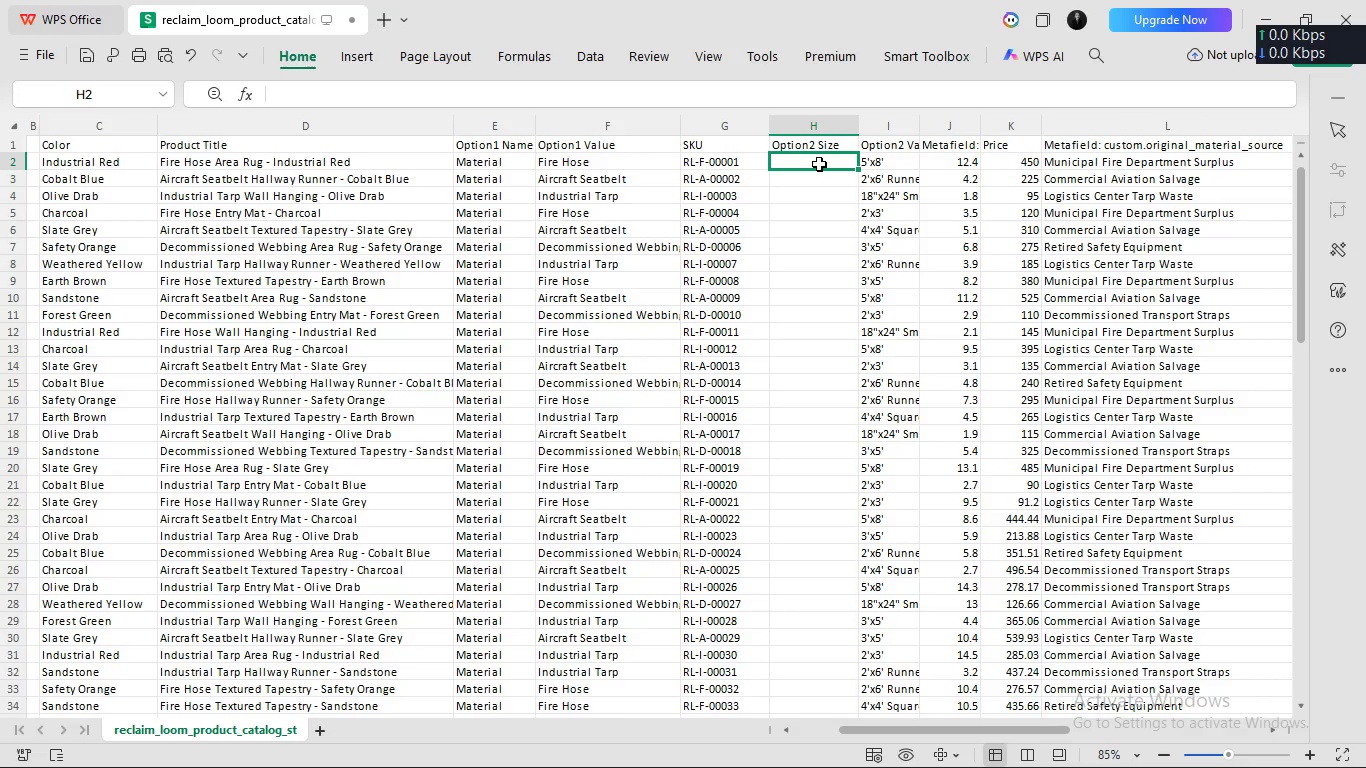 
double_click([819, 163])
 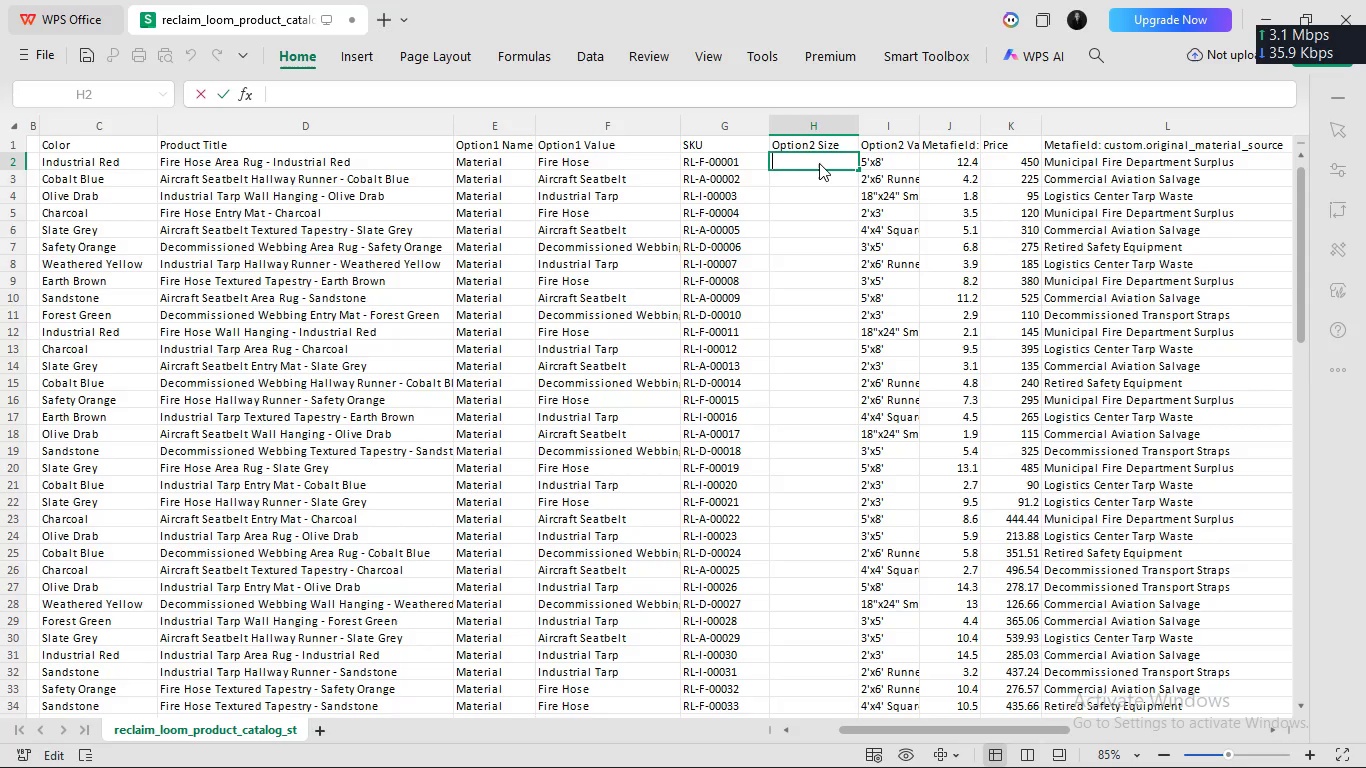 
type(Size)
 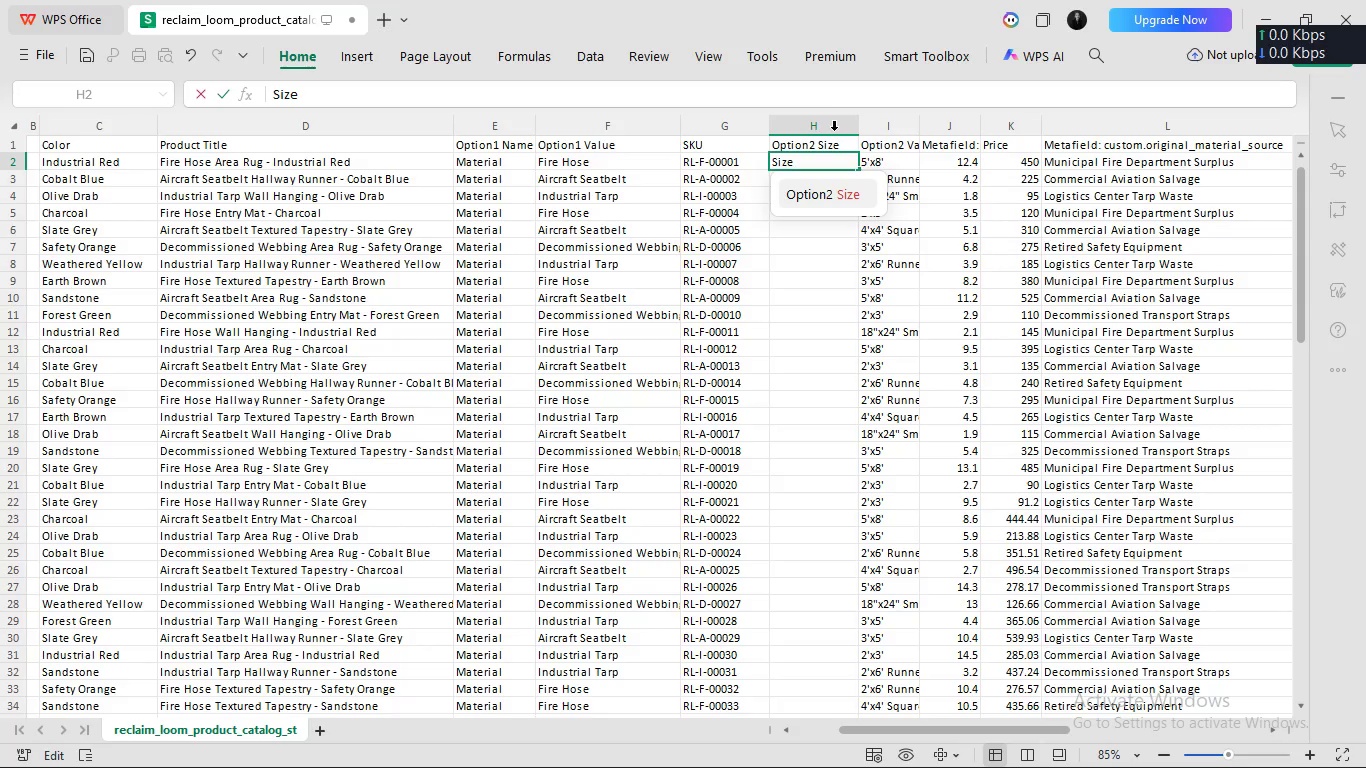 
left_click([824, 149])
 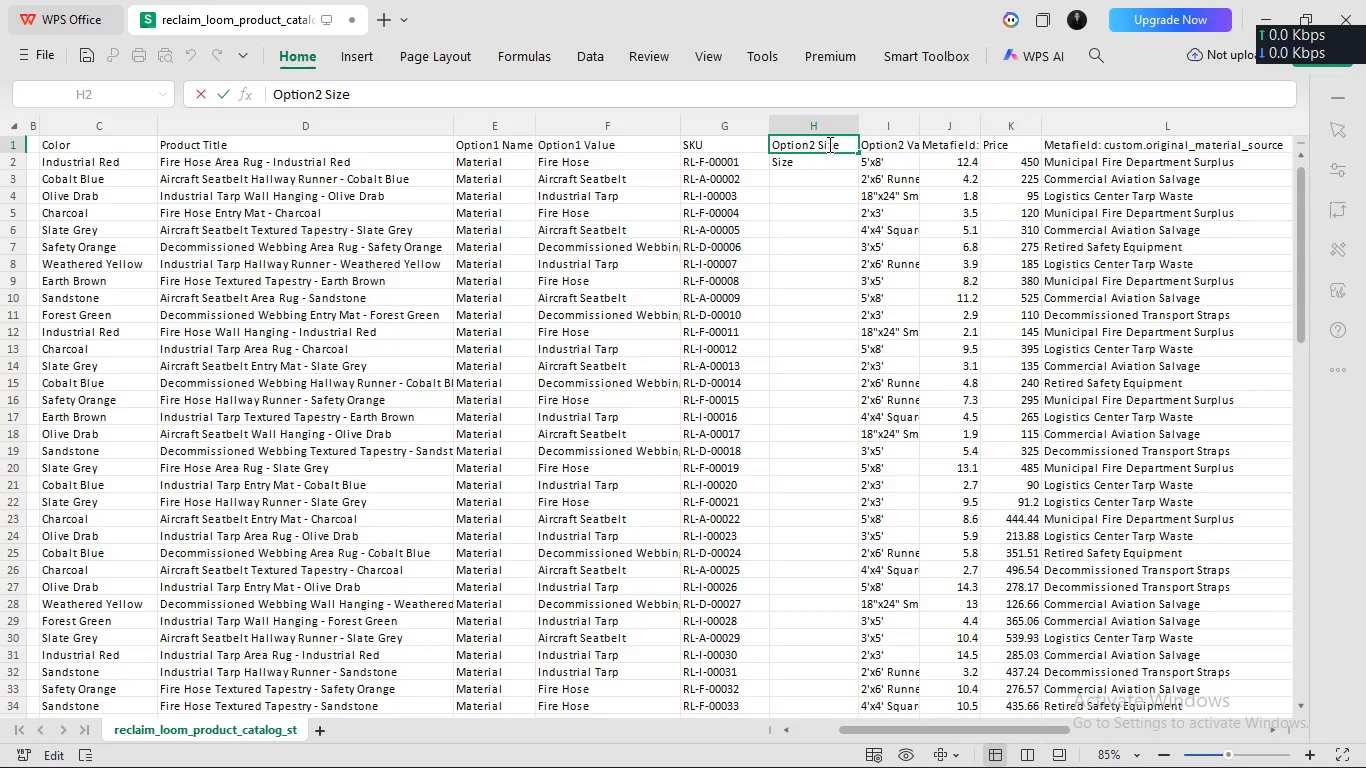 
double_click([824, 149])
 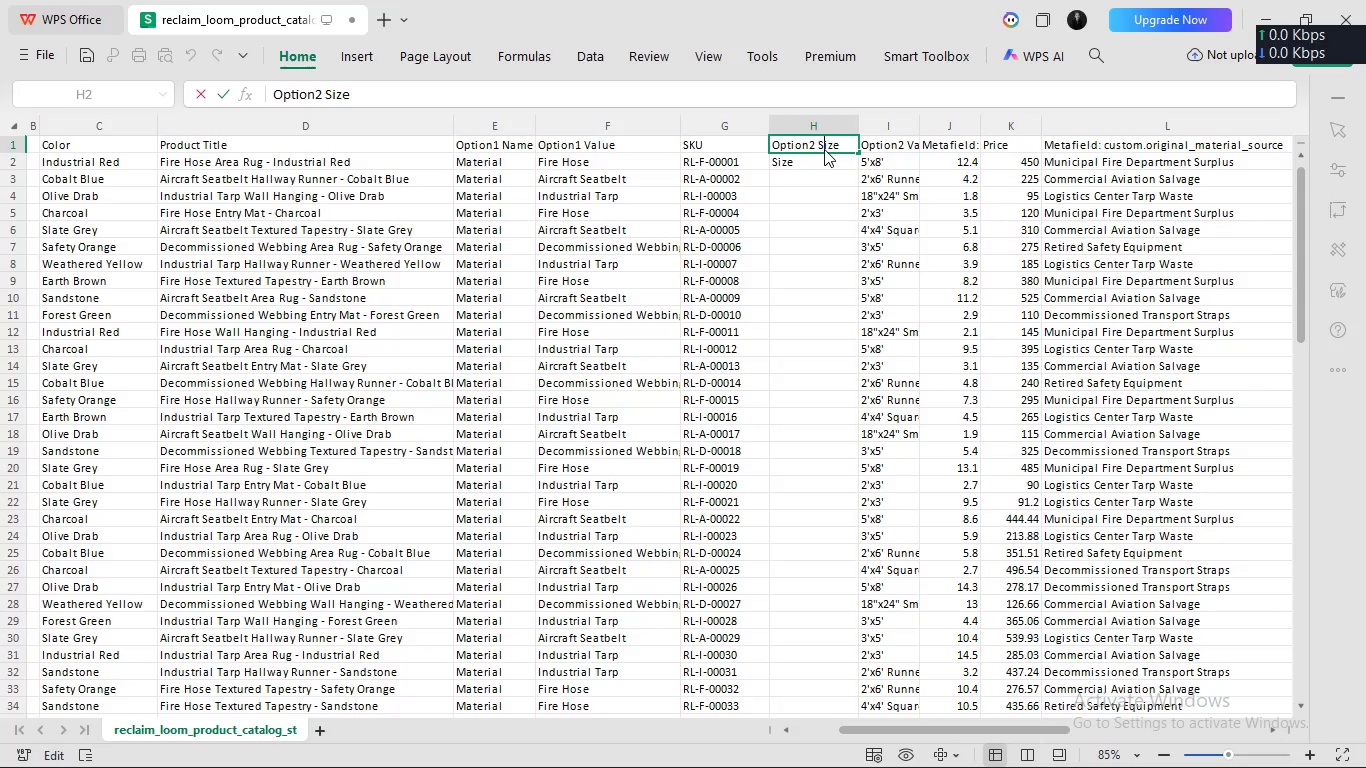 
double_click([828, 144])
 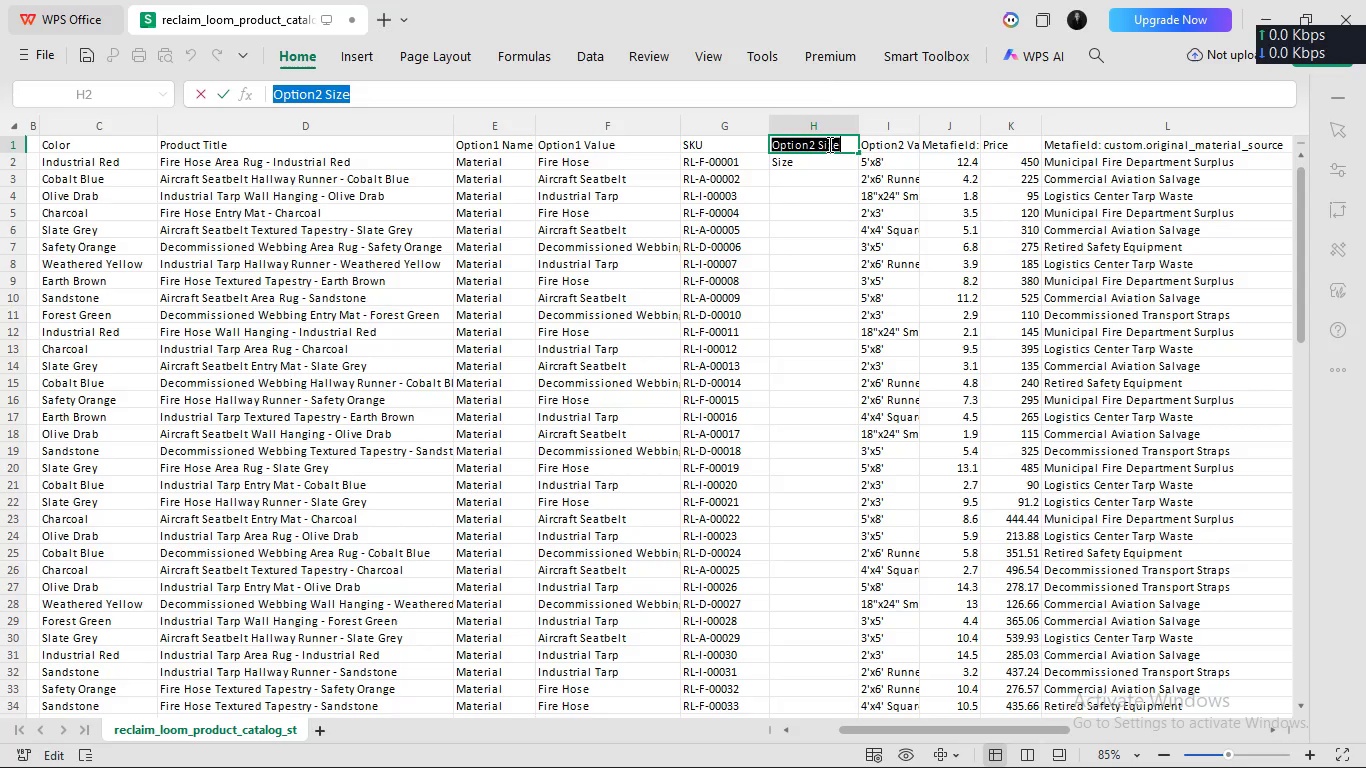 
triple_click([828, 144])
 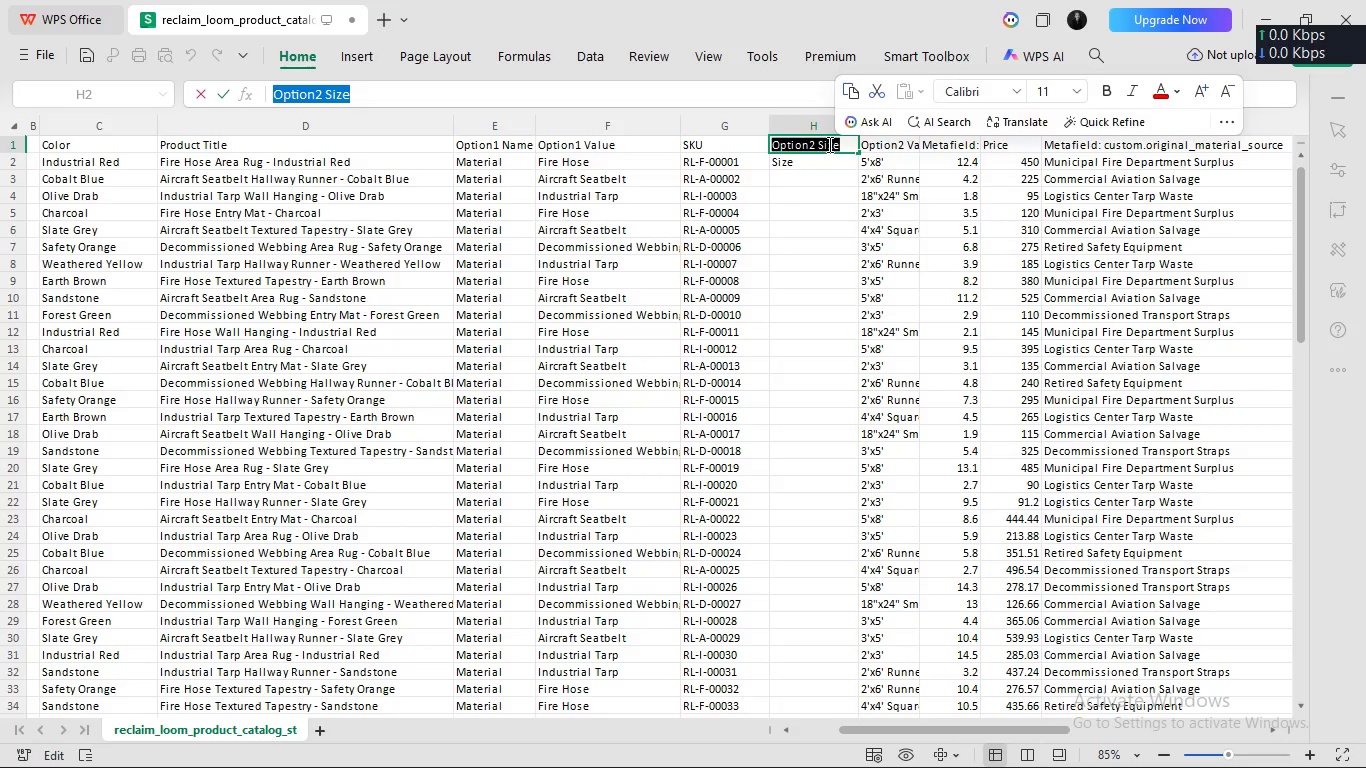 
double_click([828, 144])
 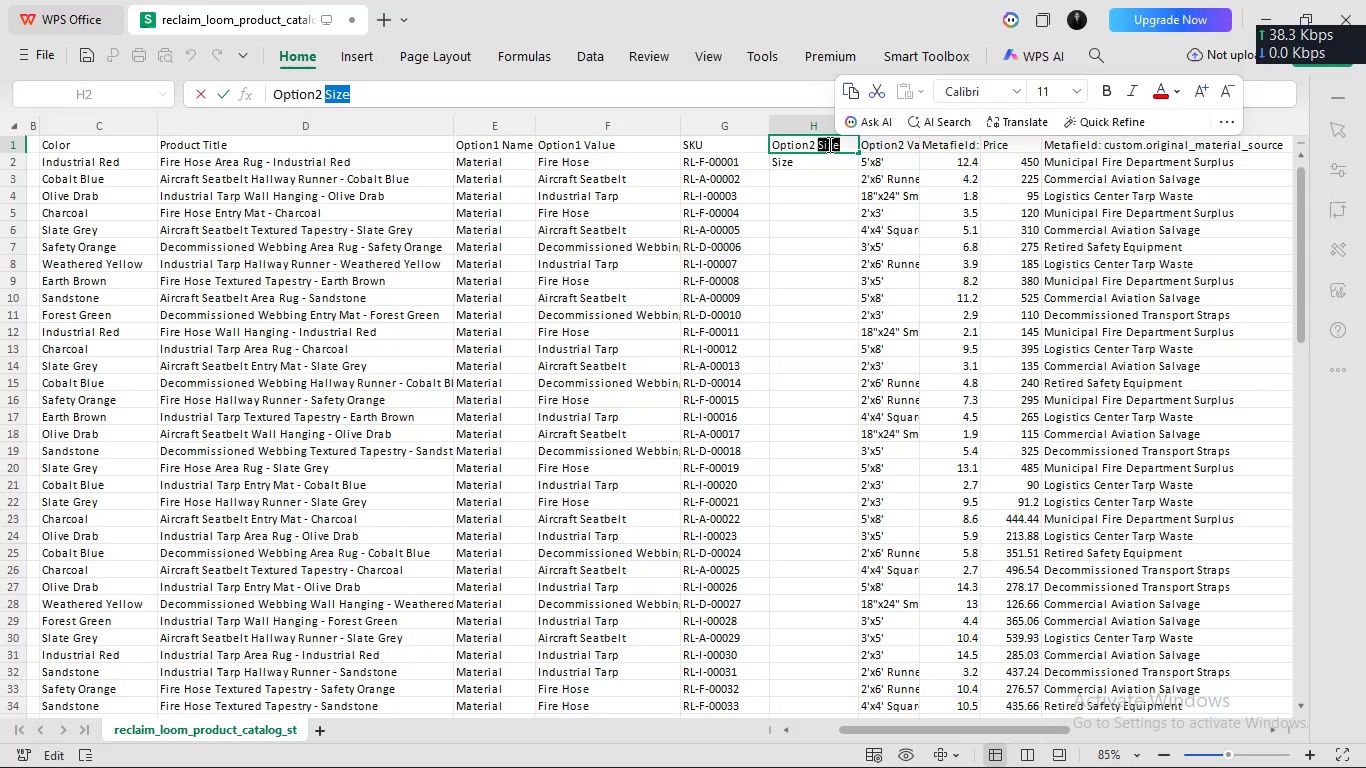 
left_click([828, 144])
 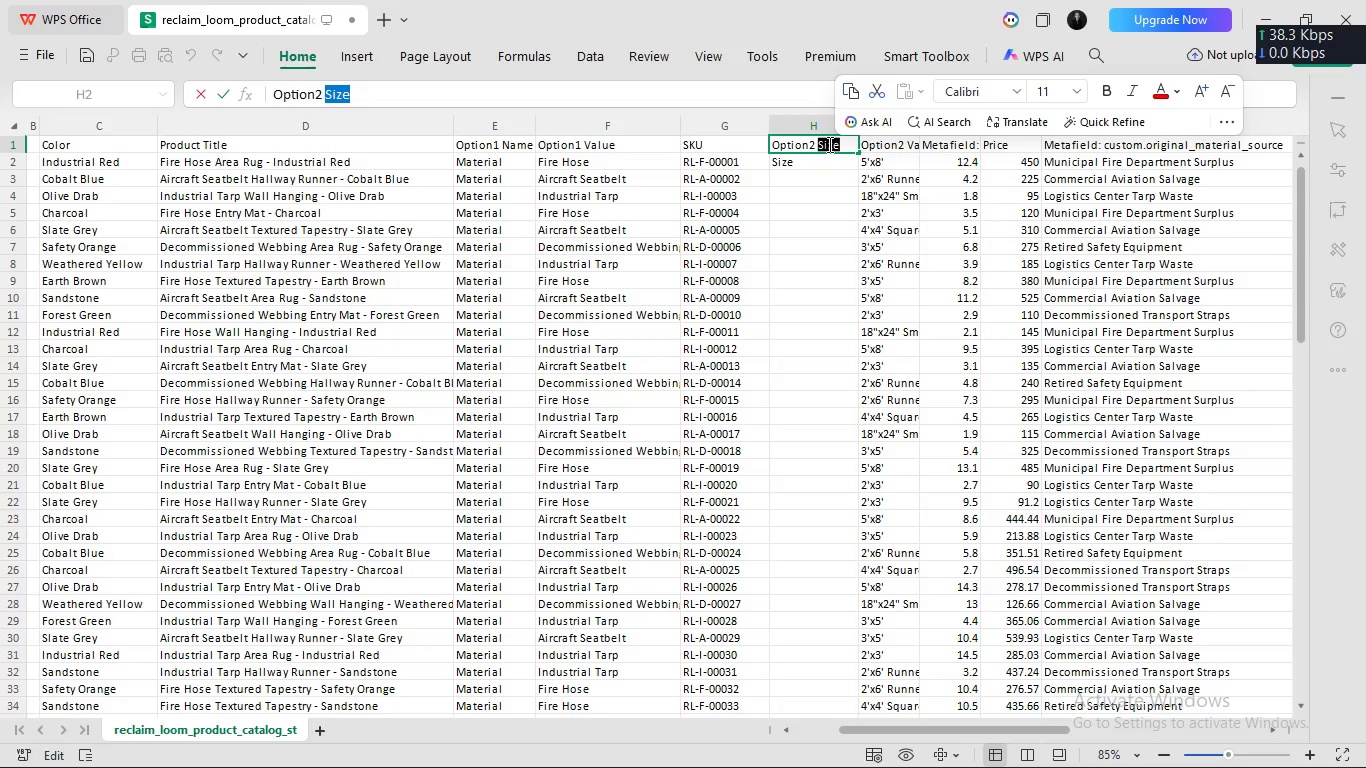 
type(Name)
 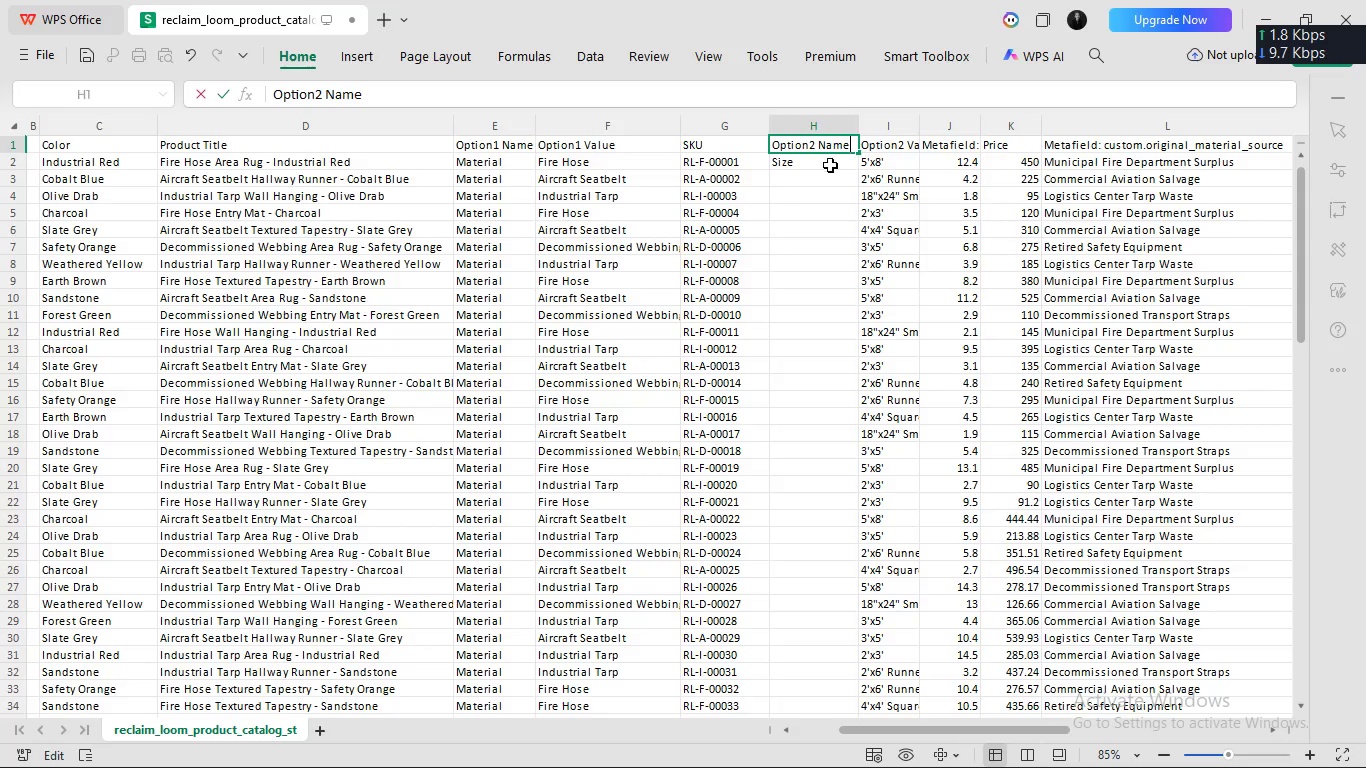 
left_click([830, 164])
 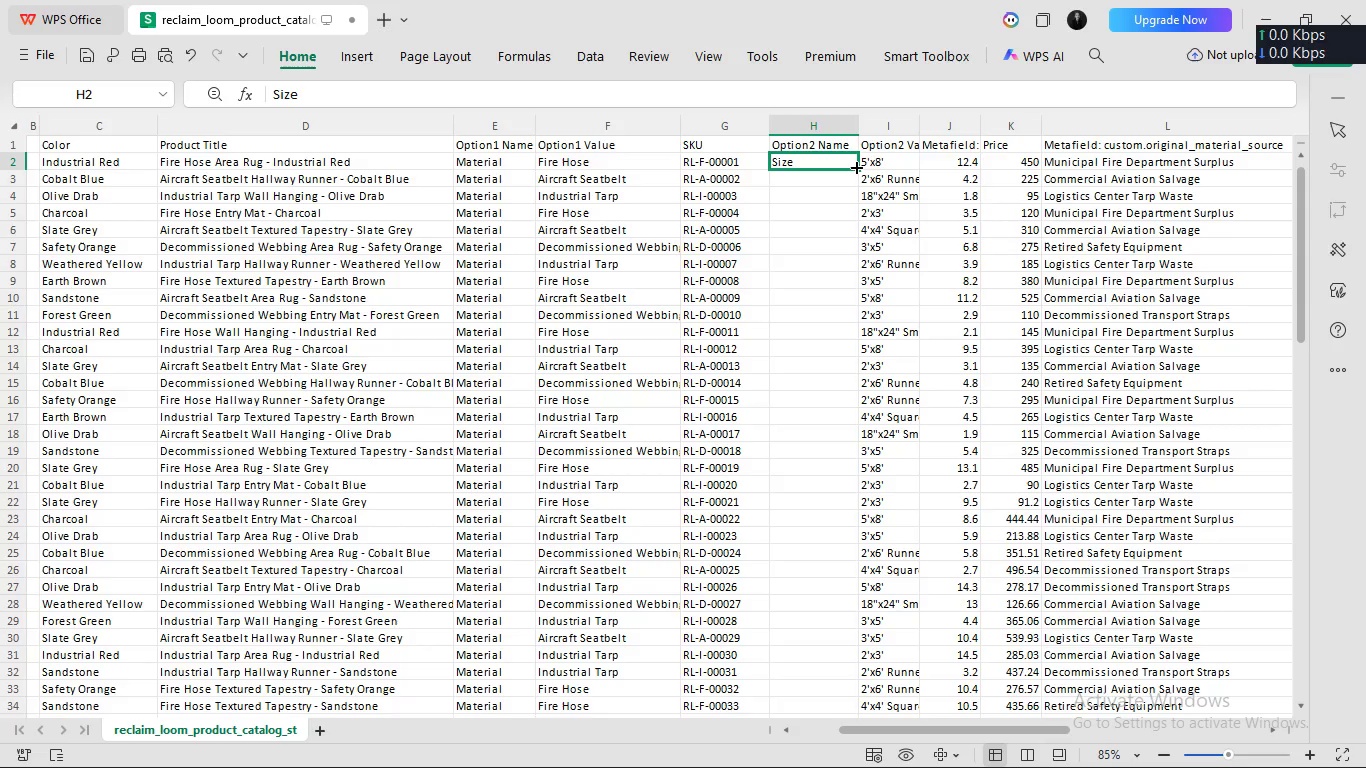 
left_click_drag(start_coordinate=[857, 168], to_coordinate=[176, 197])
 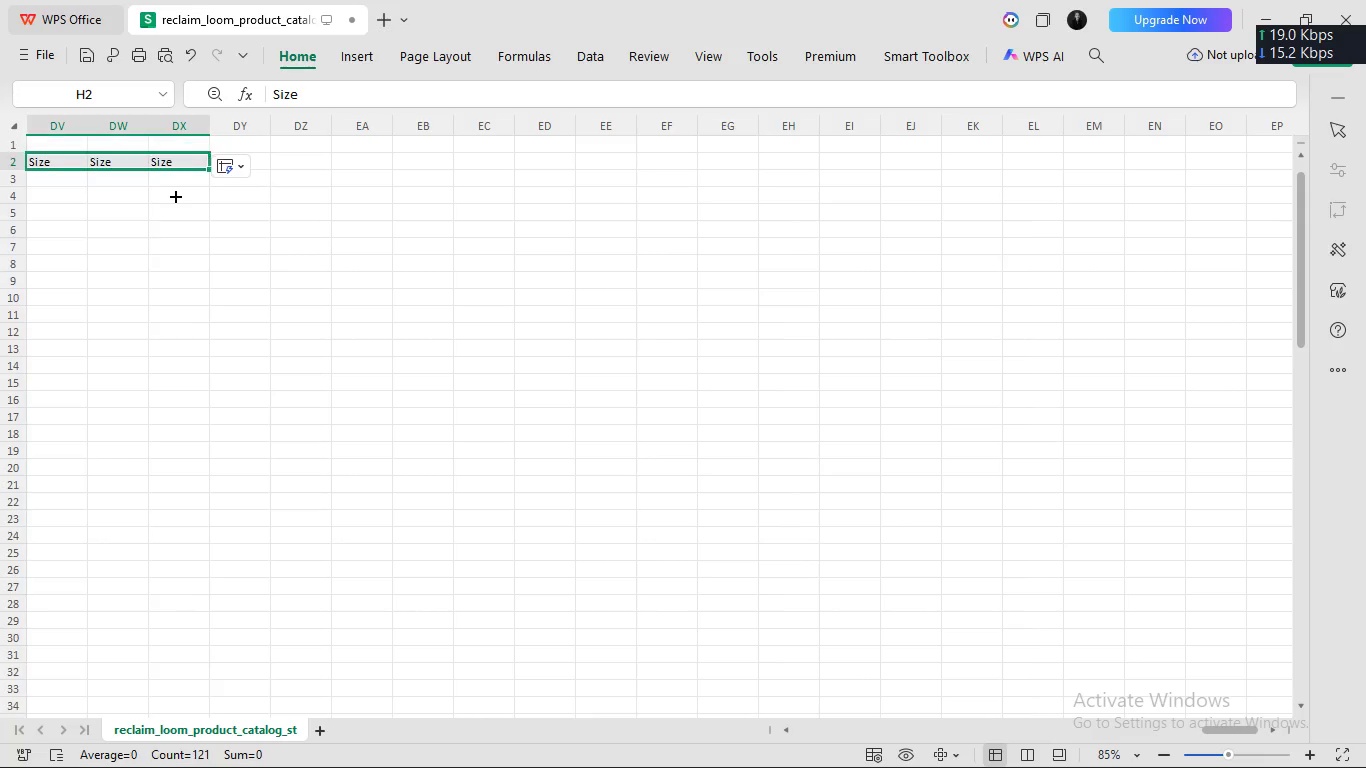 
key(Control+Z)
 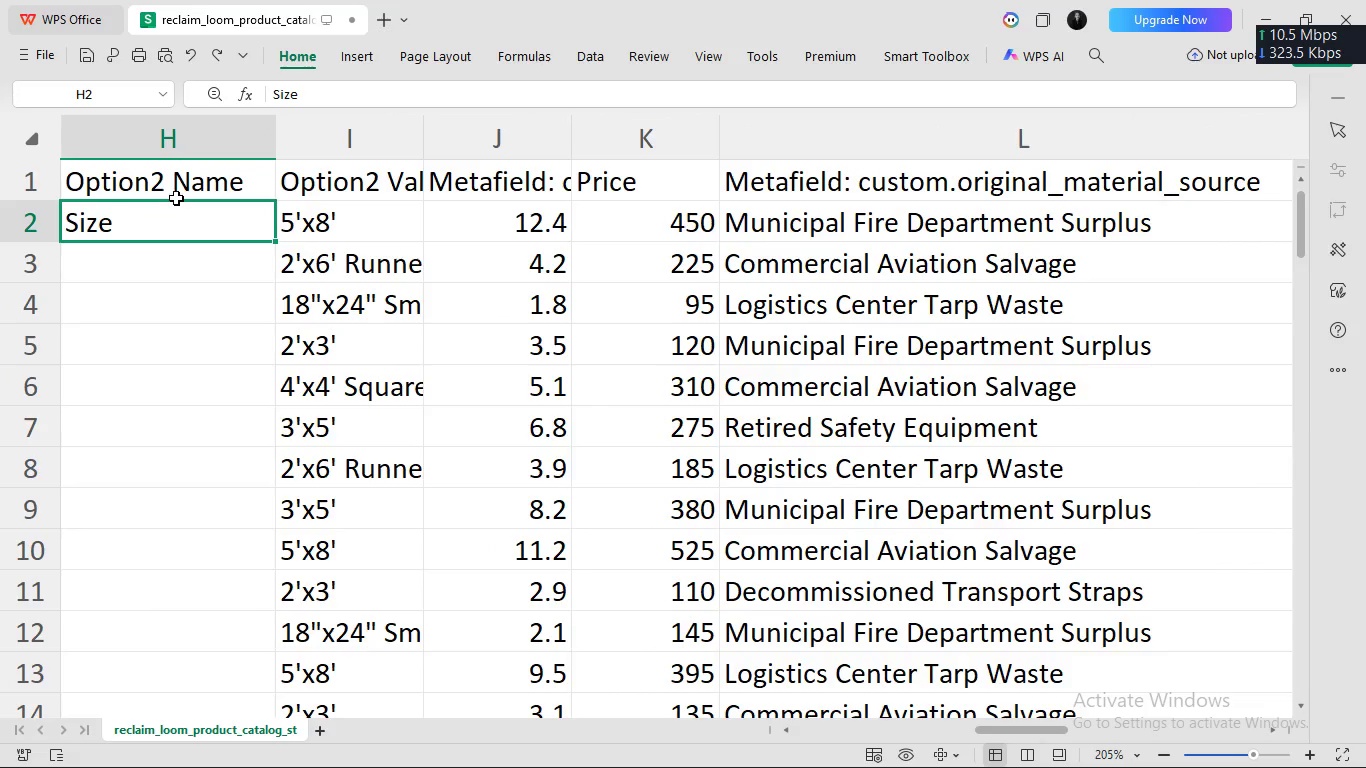 
scroll: coordinate [176, 197], scroll_direction: up, amount: 81.0
 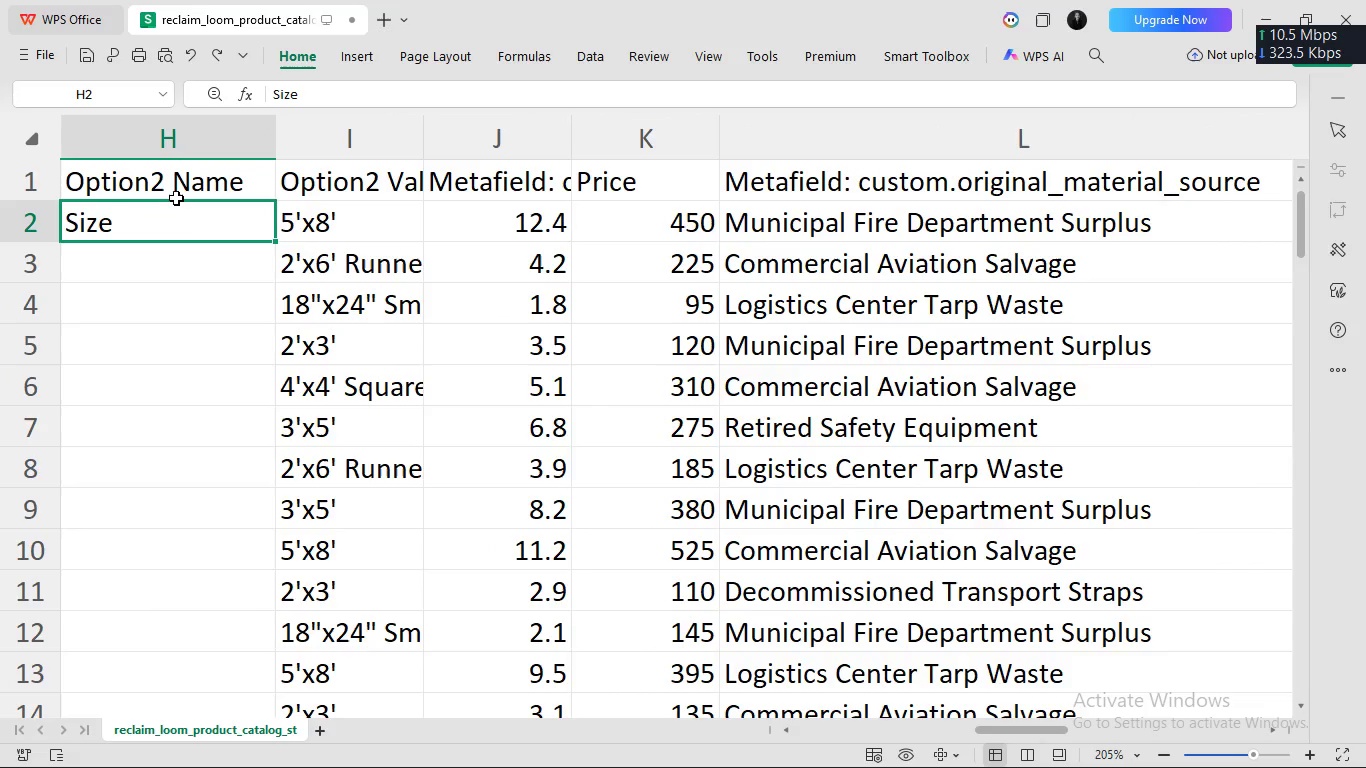 
key(Control+ControlLeft)
 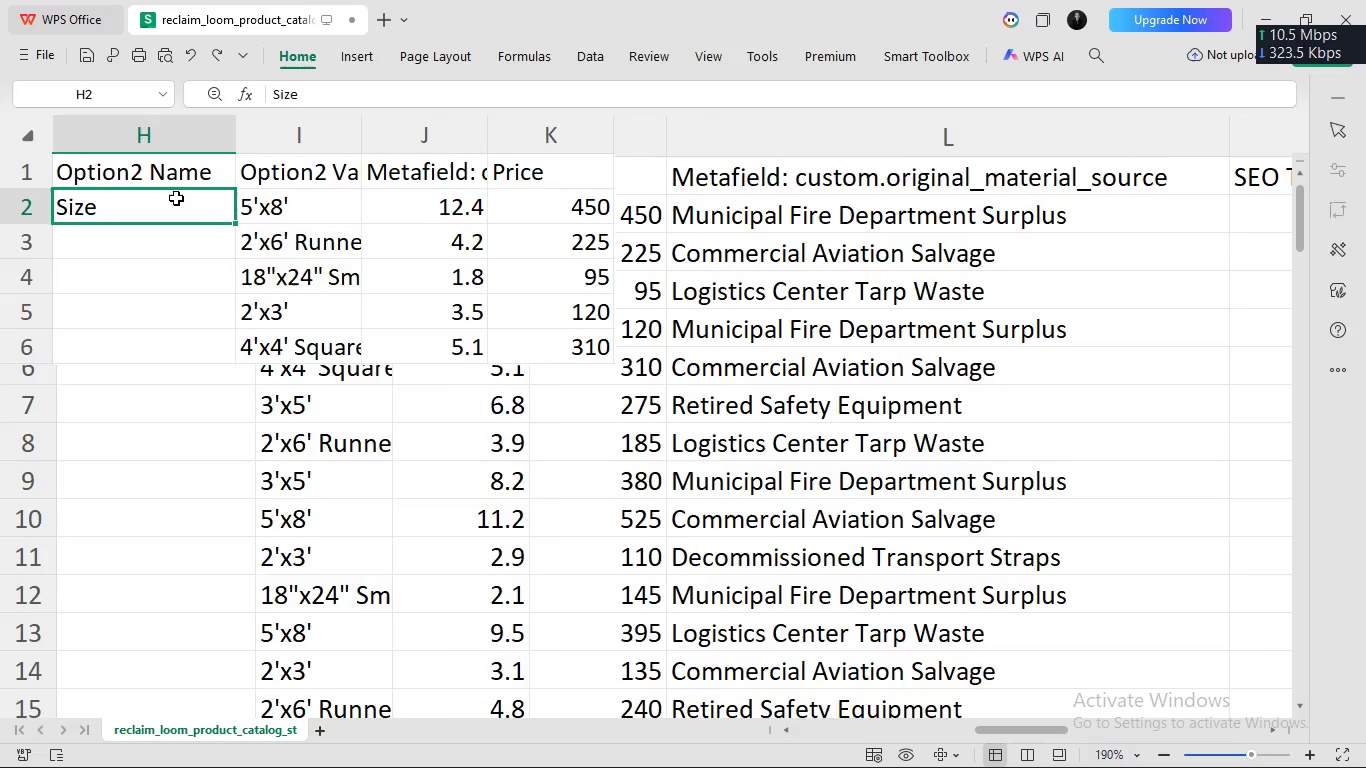 
key(Control+ControlLeft)
 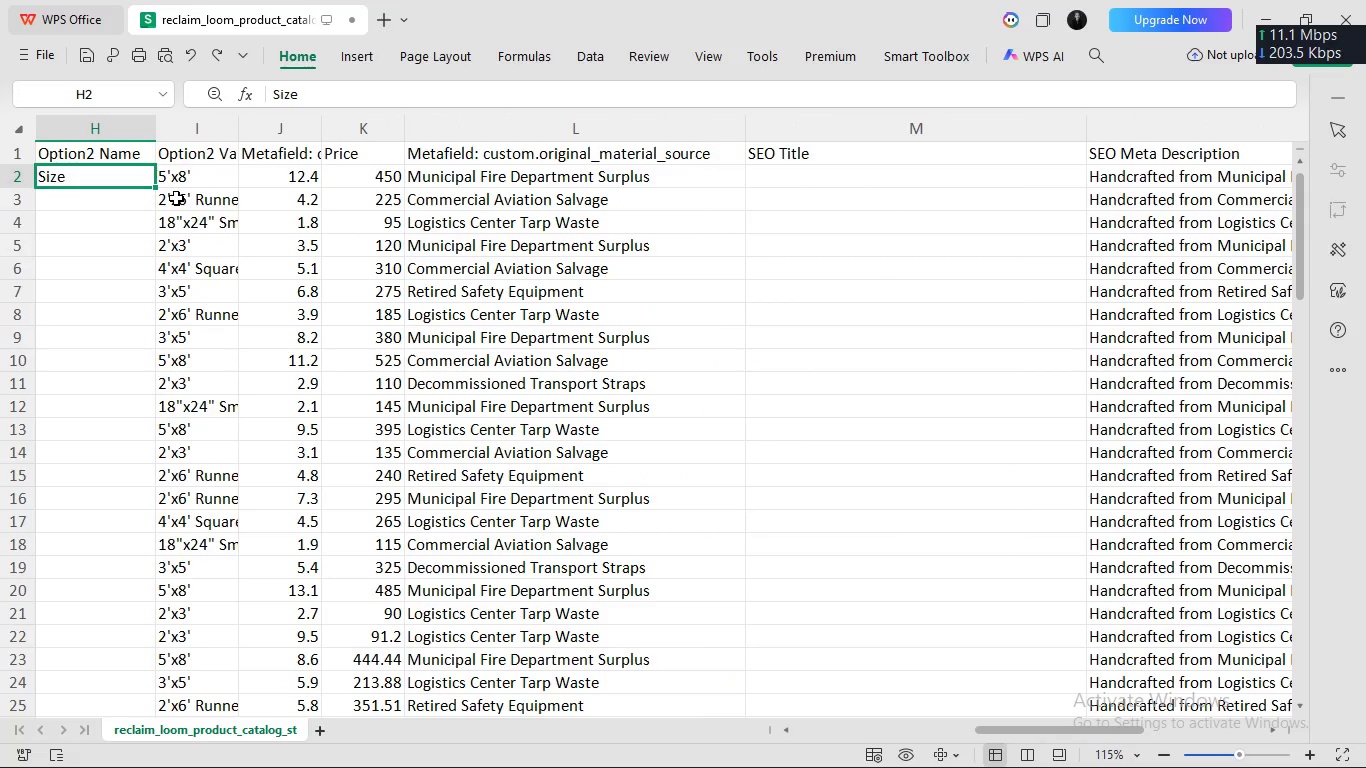 
key(Control+ControlLeft)
 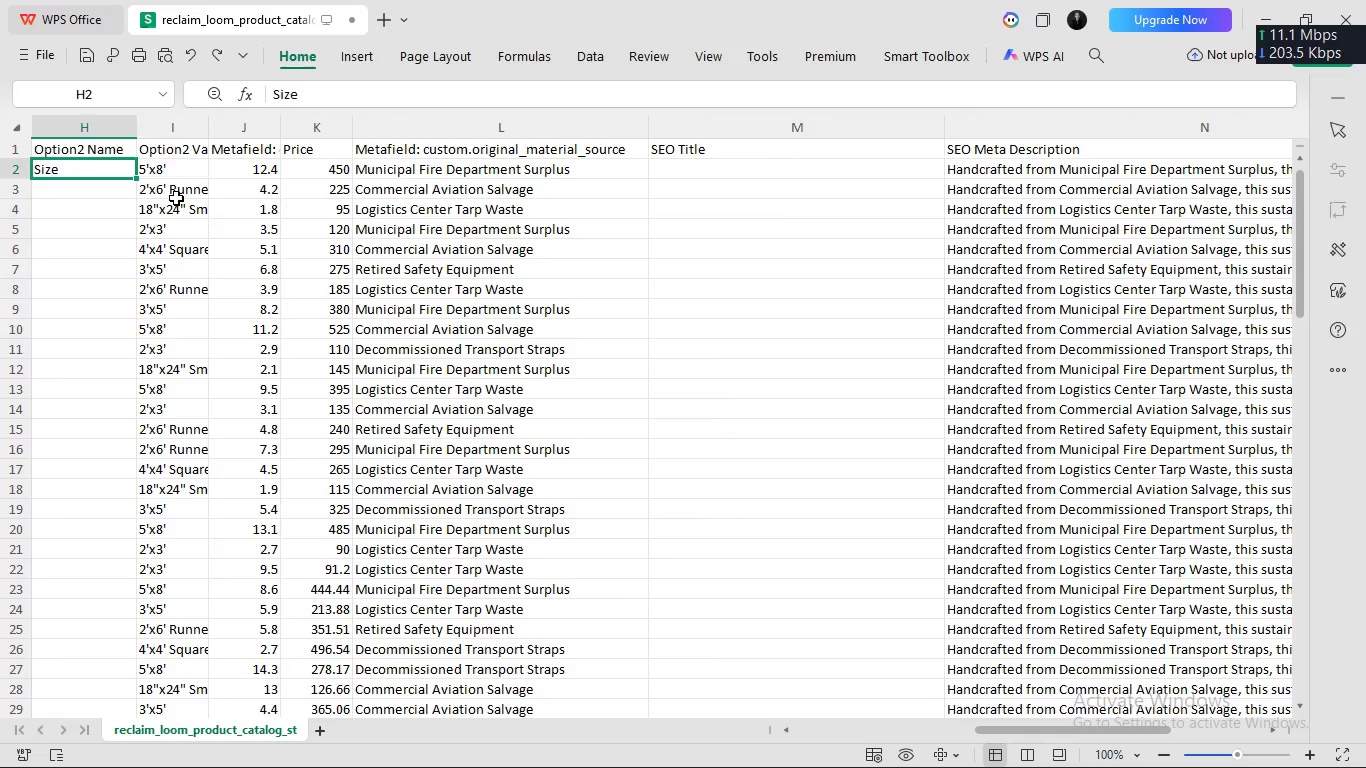 
scroll: coordinate [176, 197], scroll_direction: down, amount: 8.0
 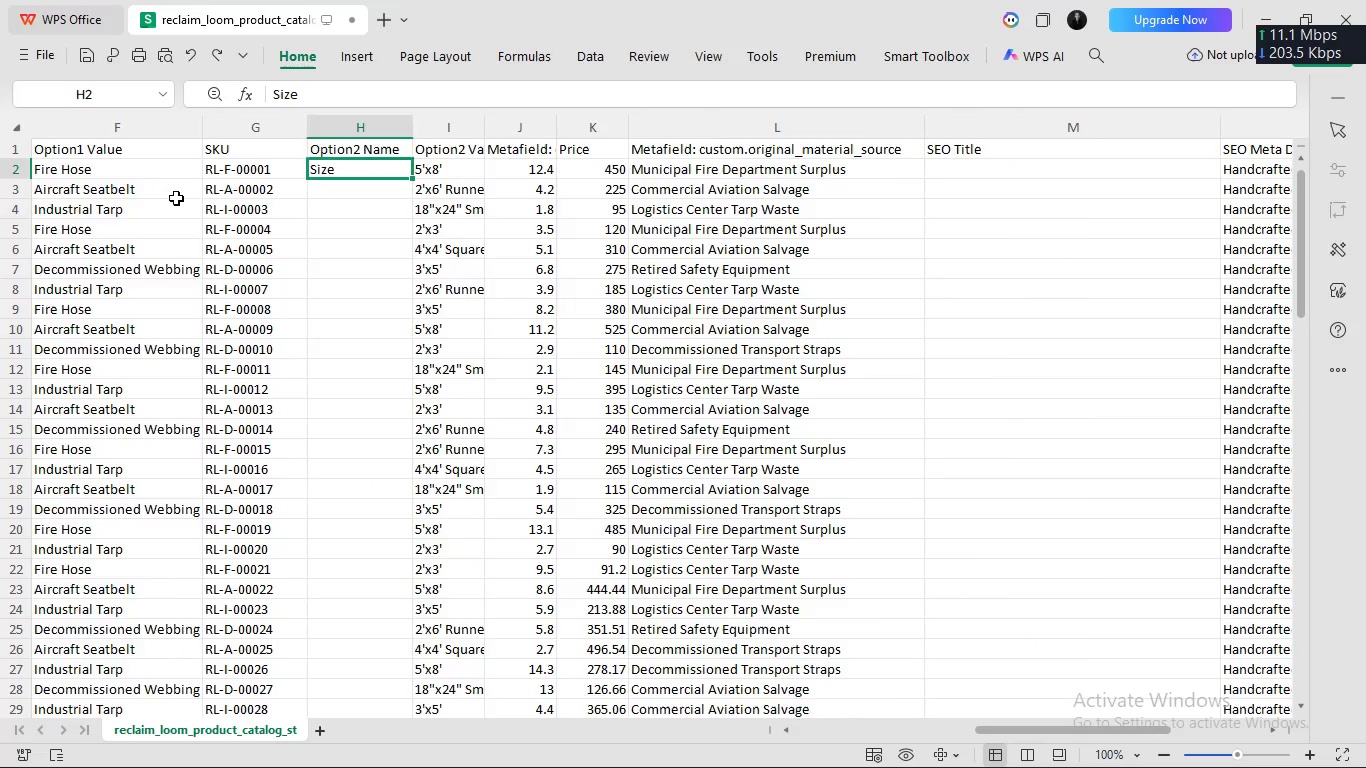 
scroll: coordinate [176, 197], scroll_direction: up, amount: 2.0
 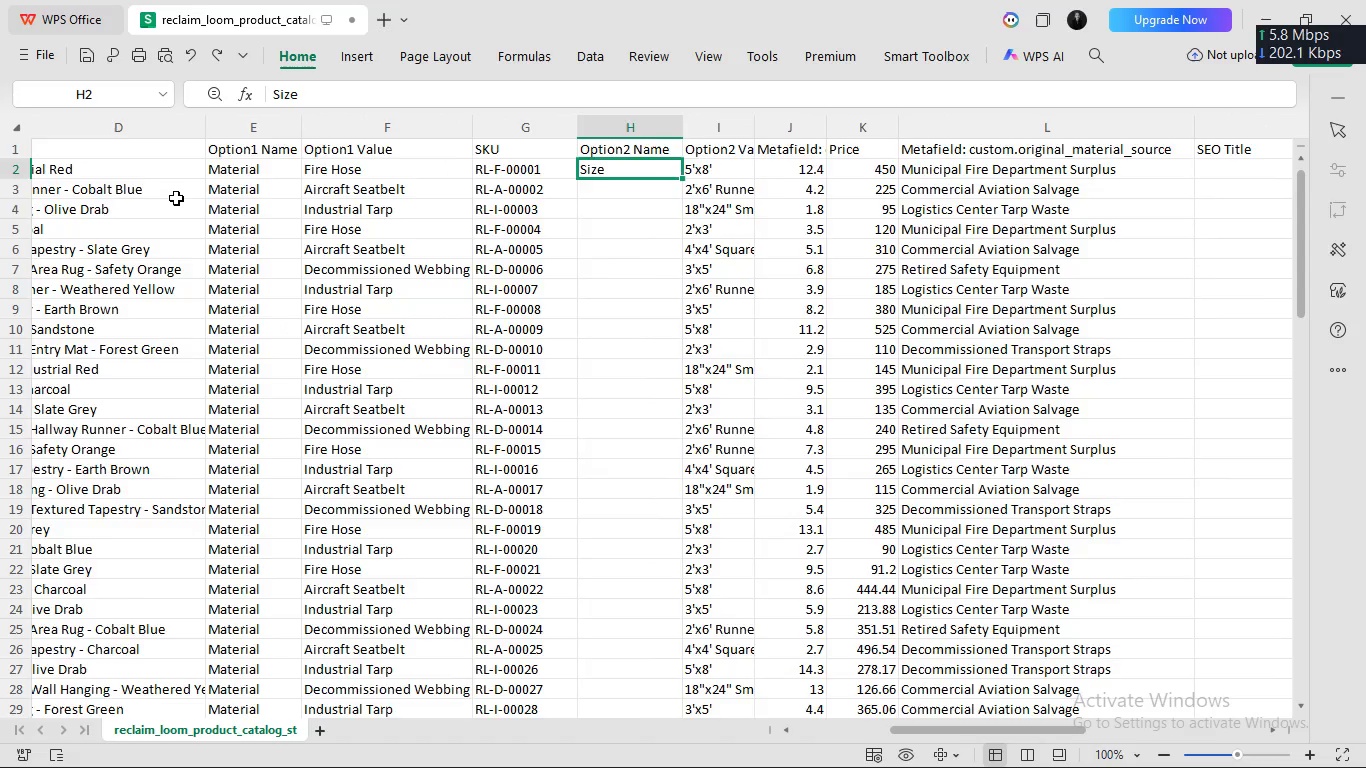 
key(Control+ControlLeft)
 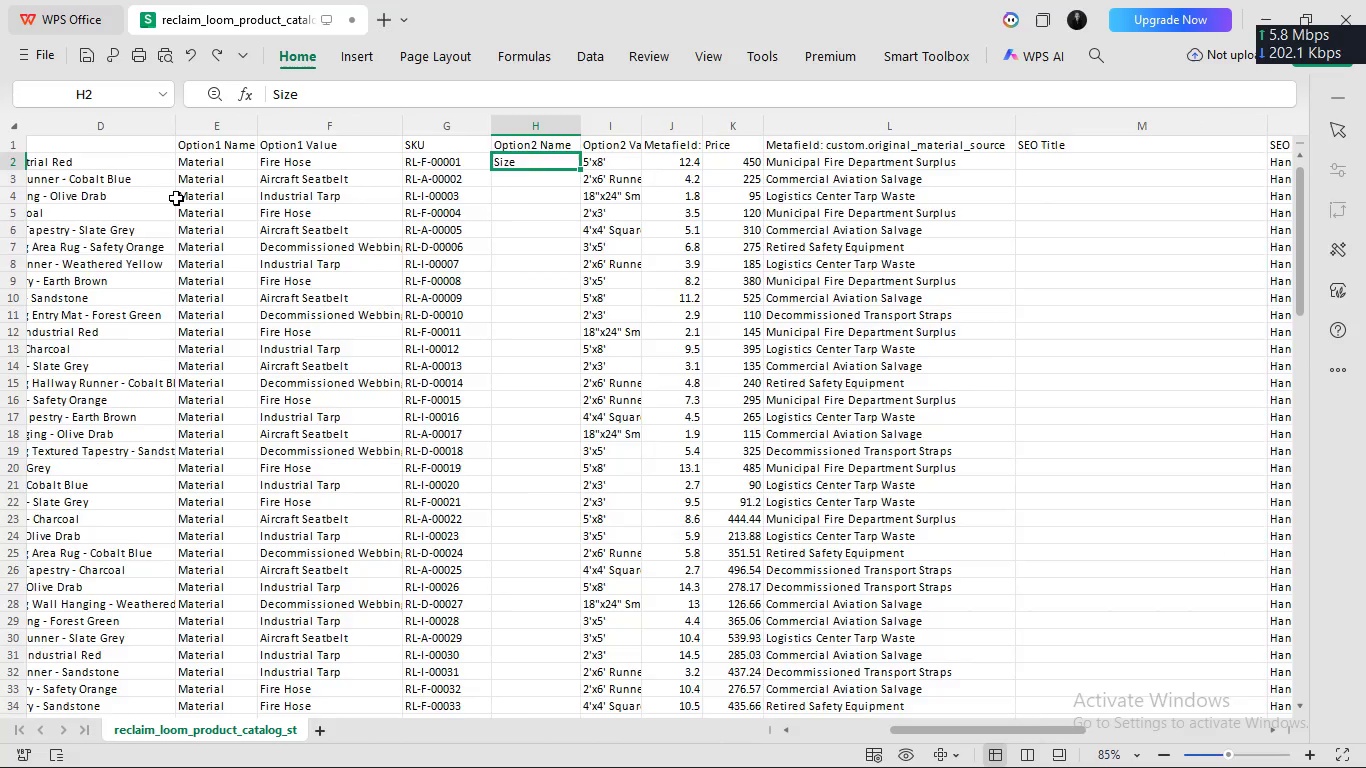 
key(Control+ControlLeft)
 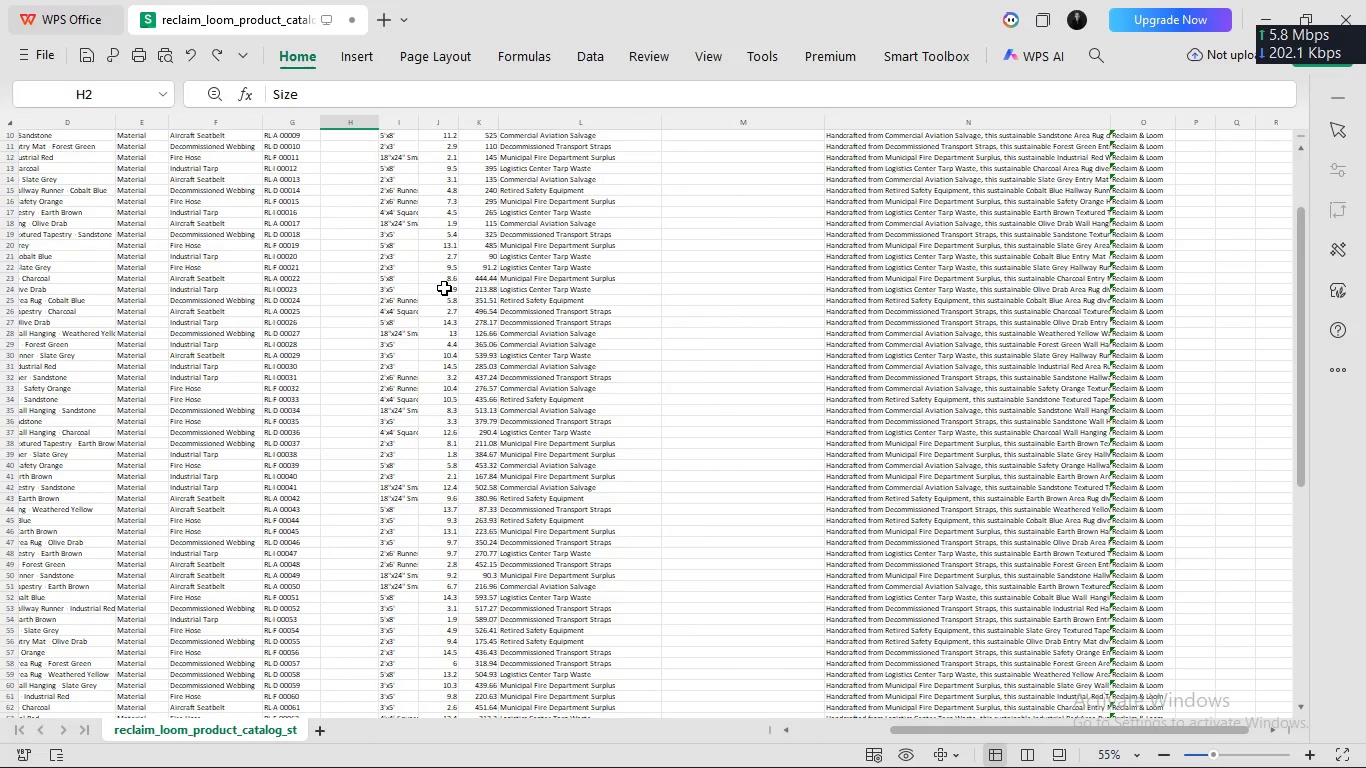 
scroll: coordinate [176, 197], scroll_direction: down, amount: 7.0
 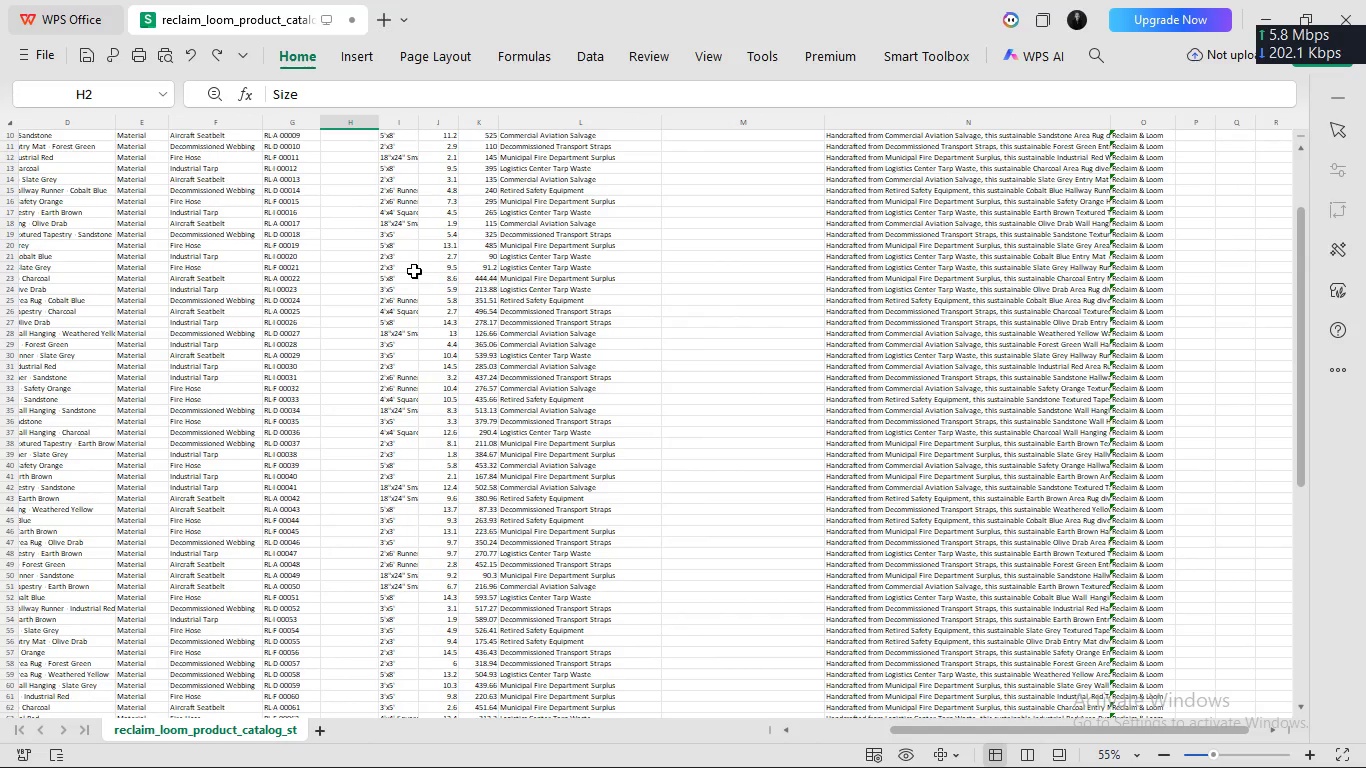 
scroll: coordinate [444, 287], scroll_direction: up, amount: 7.0
 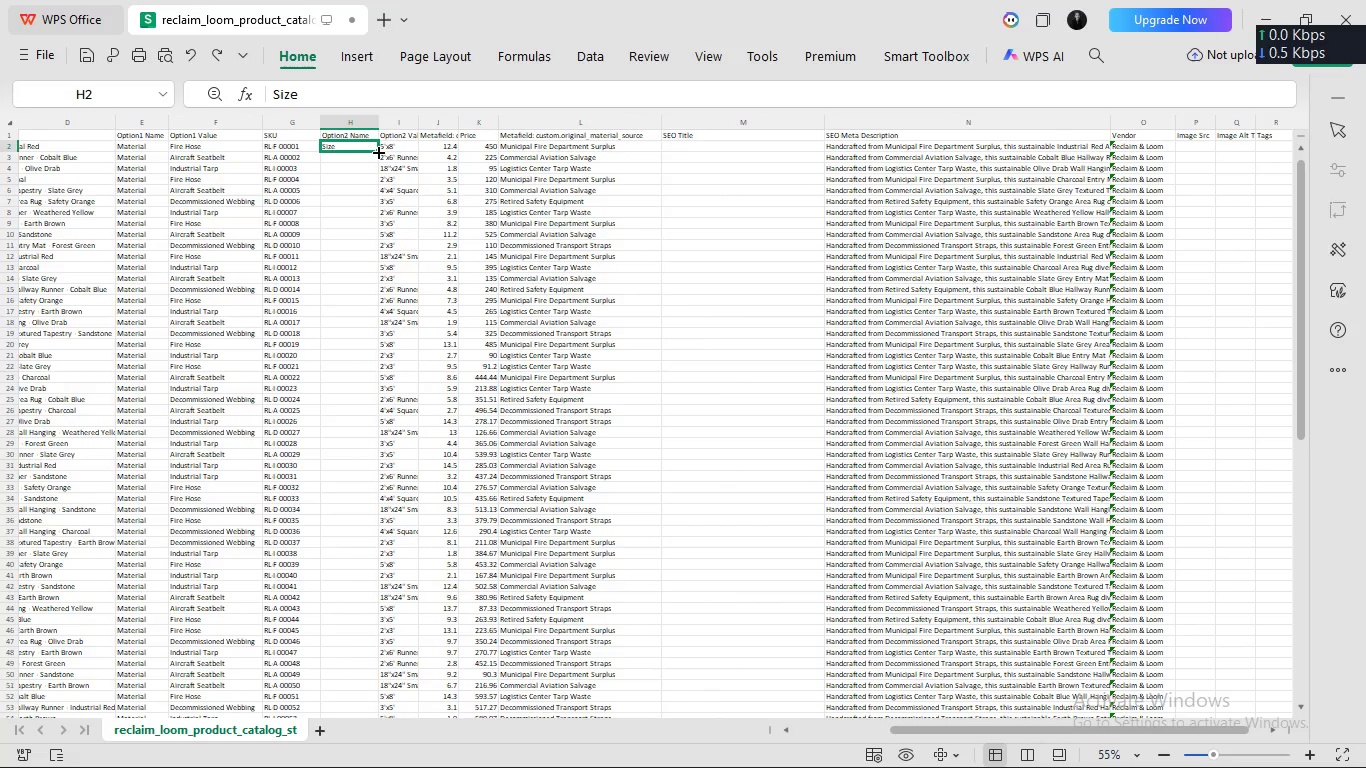 
left_click_drag(start_coordinate=[379, 153], to_coordinate=[340, 621])
 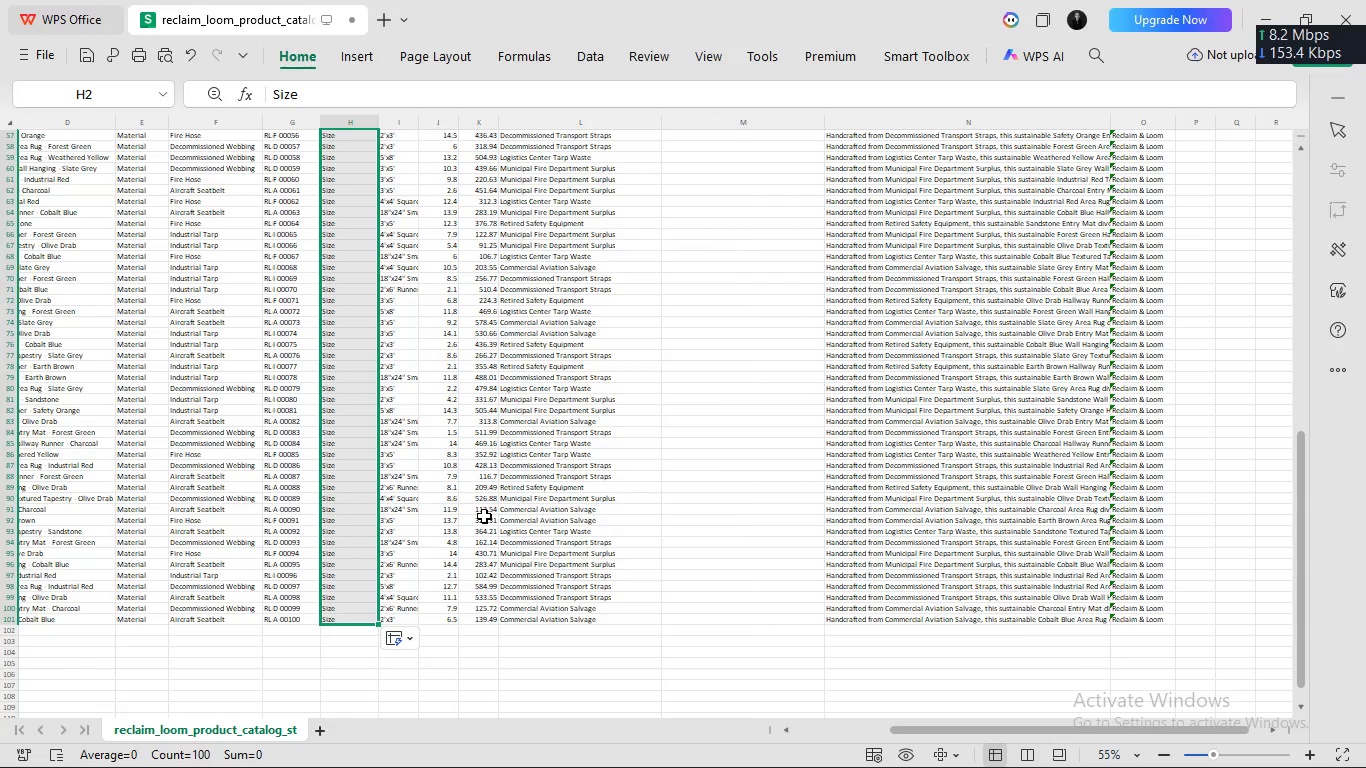 
scroll: coordinate [484, 515], scroll_direction: up, amount: 29.0
 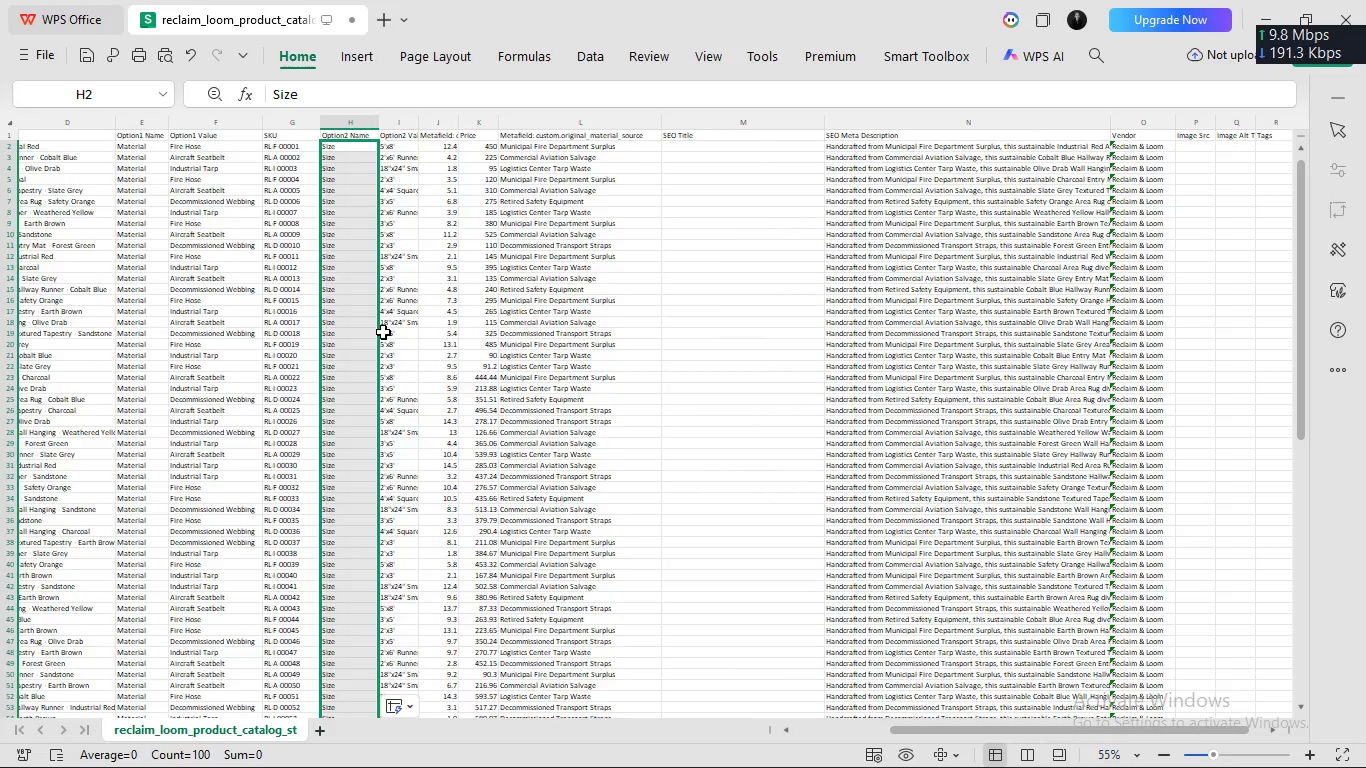 
key(Control+ControlLeft)
 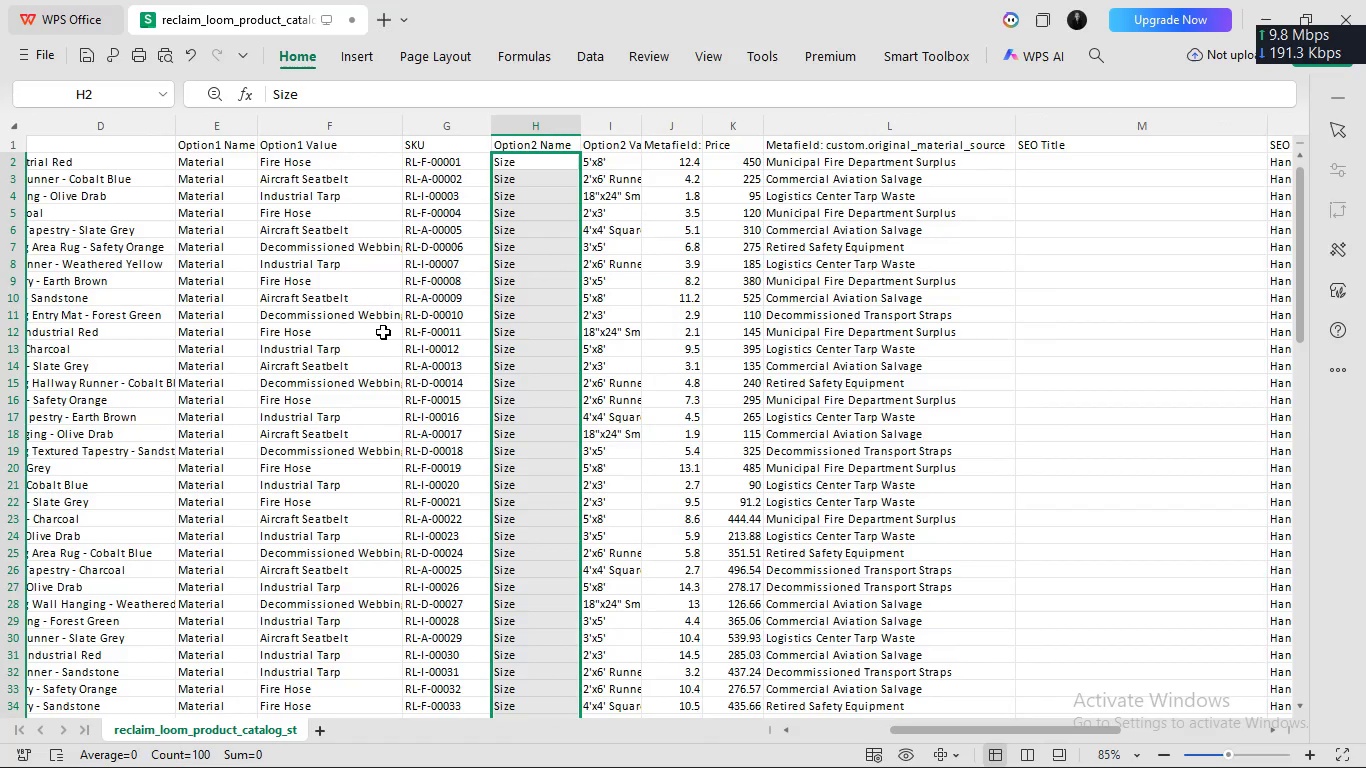 
scroll: coordinate [383, 331], scroll_direction: up, amount: 2.0
 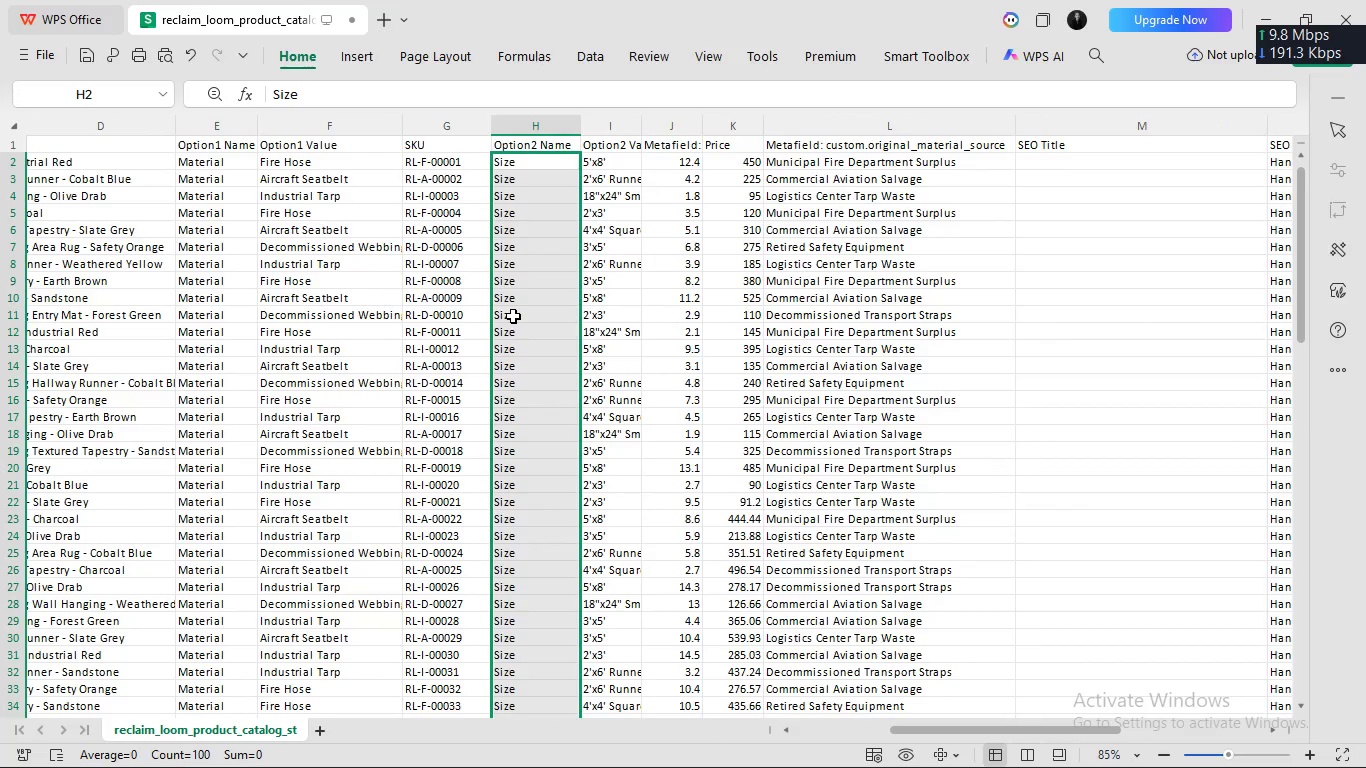 
key(Control+ControlLeft)
 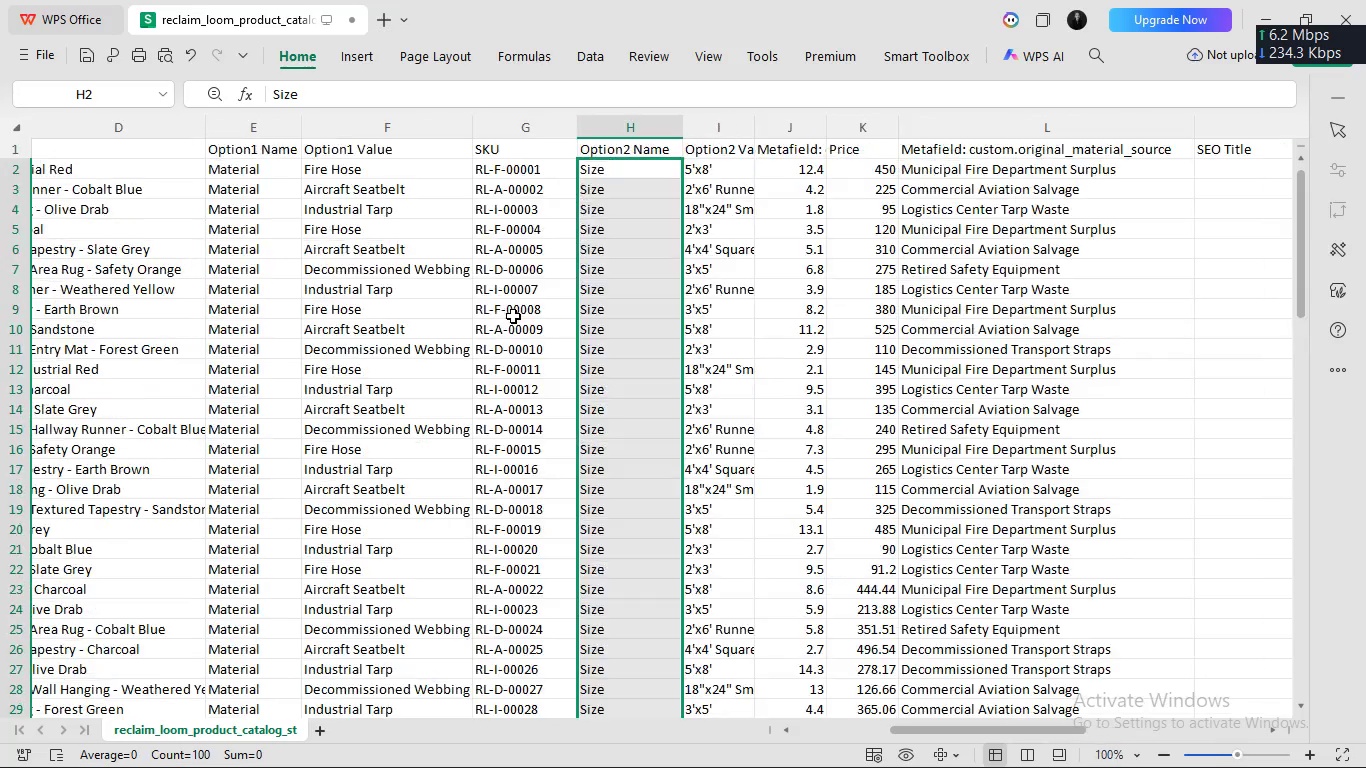 
scroll: coordinate [513, 315], scroll_direction: up, amount: 1.0
 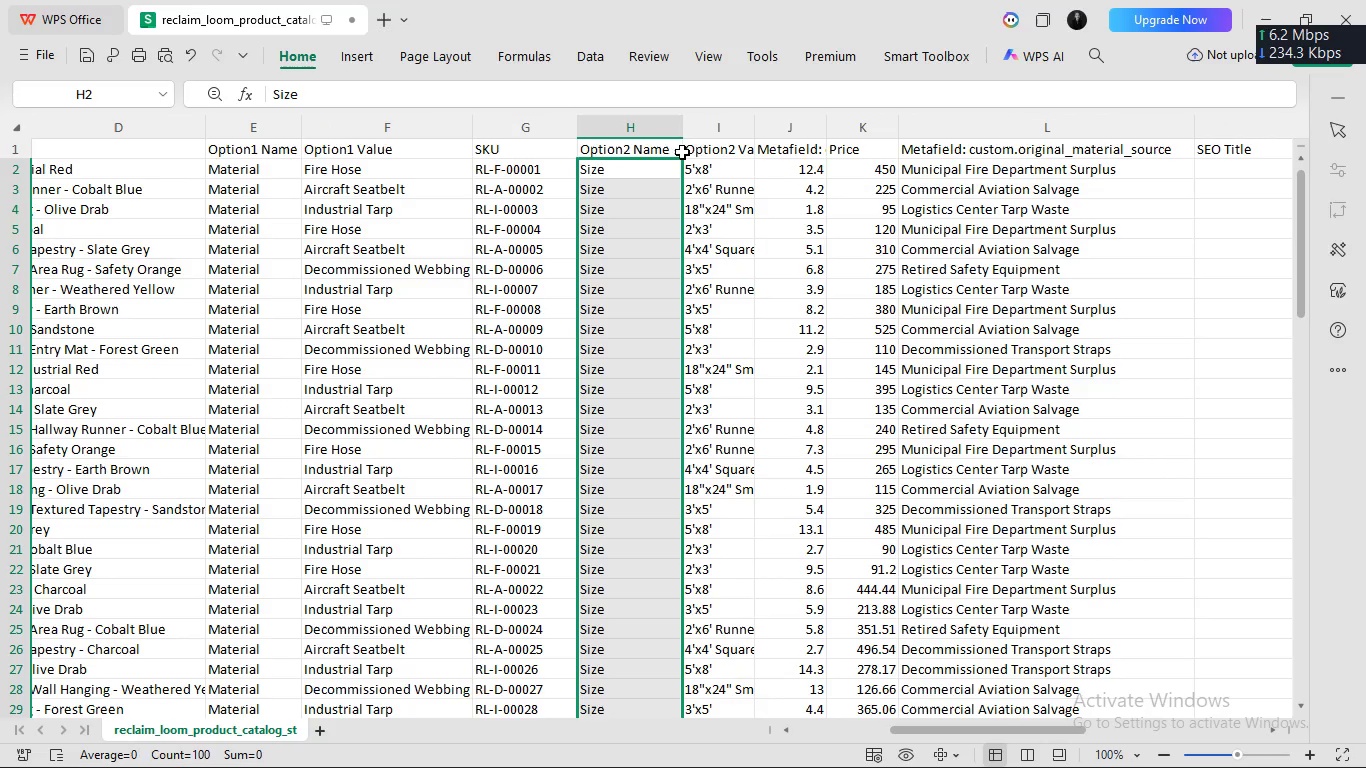 
left_click([684, 147])
 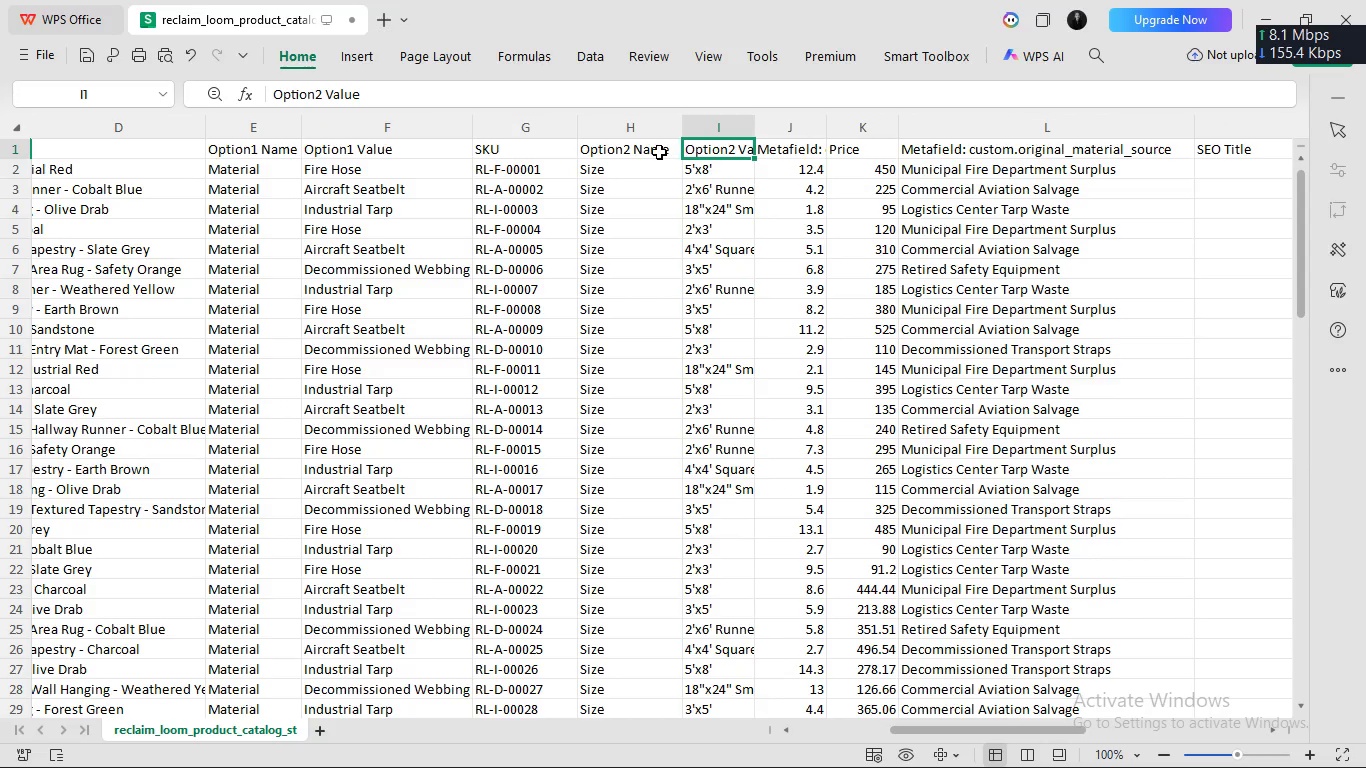 
left_click([659, 151])
 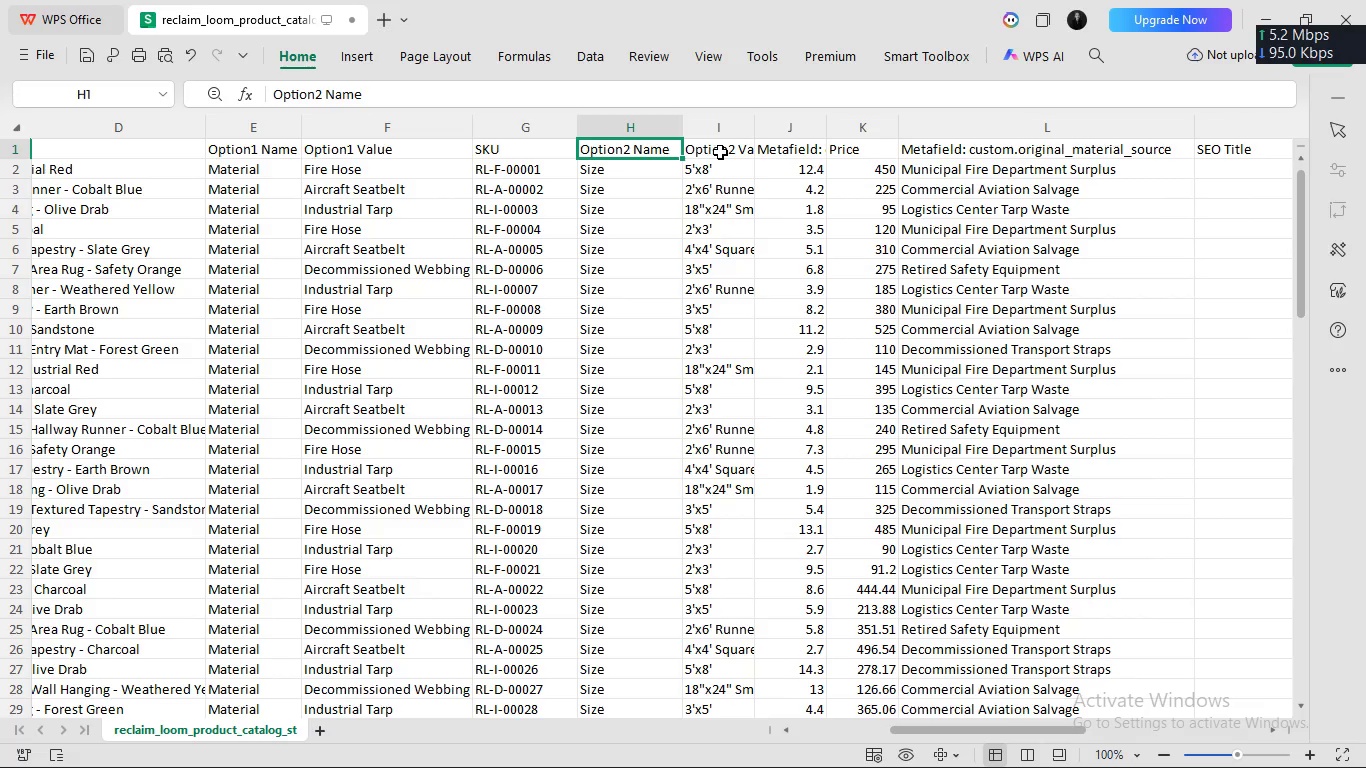 
left_click([720, 151])
 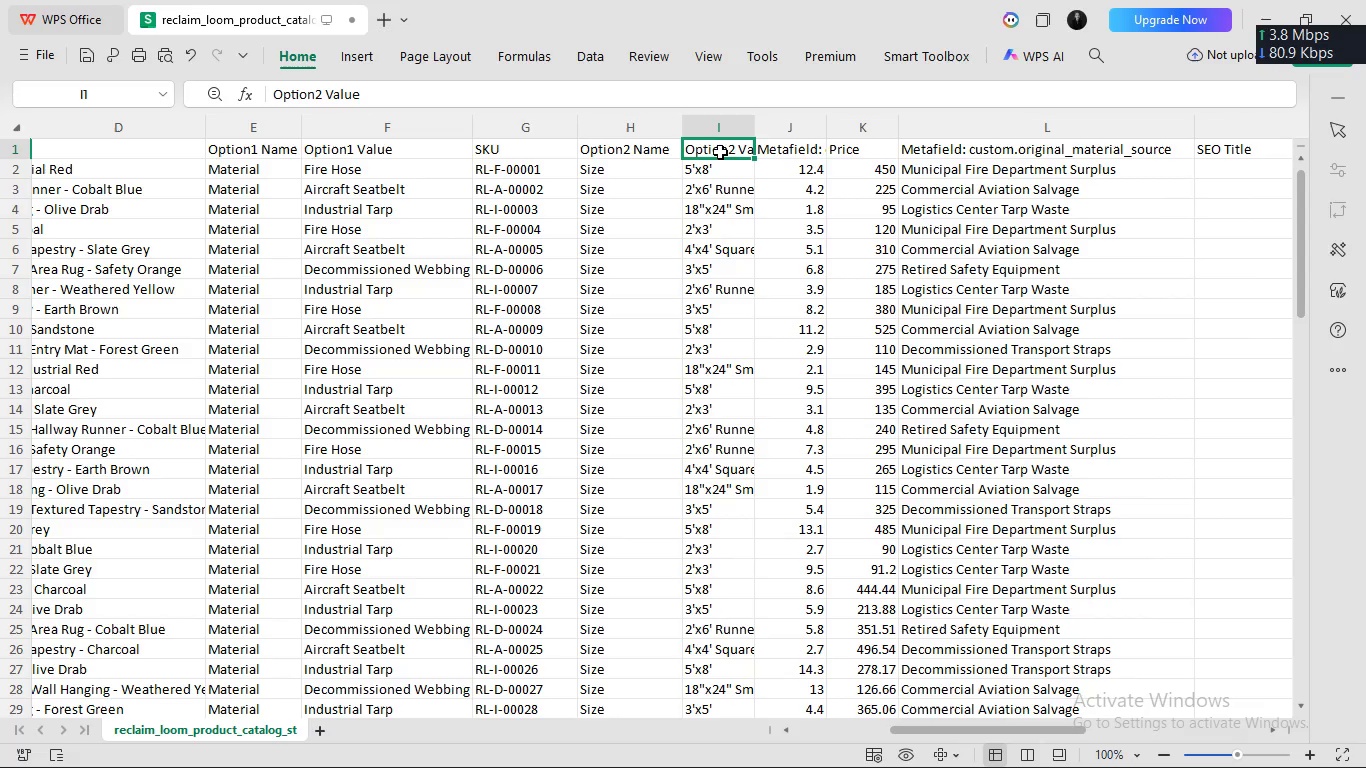 
left_click([506, 134])
 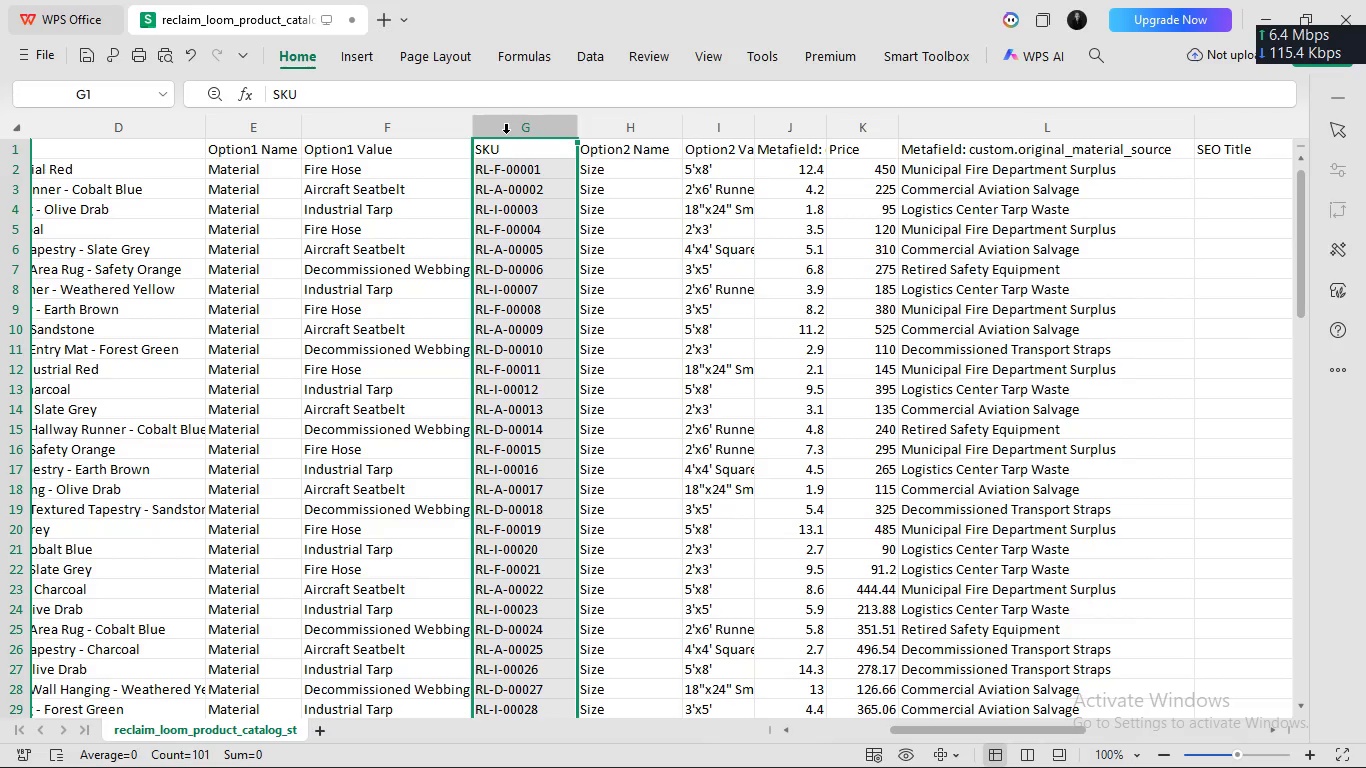 
key(Control+X)
 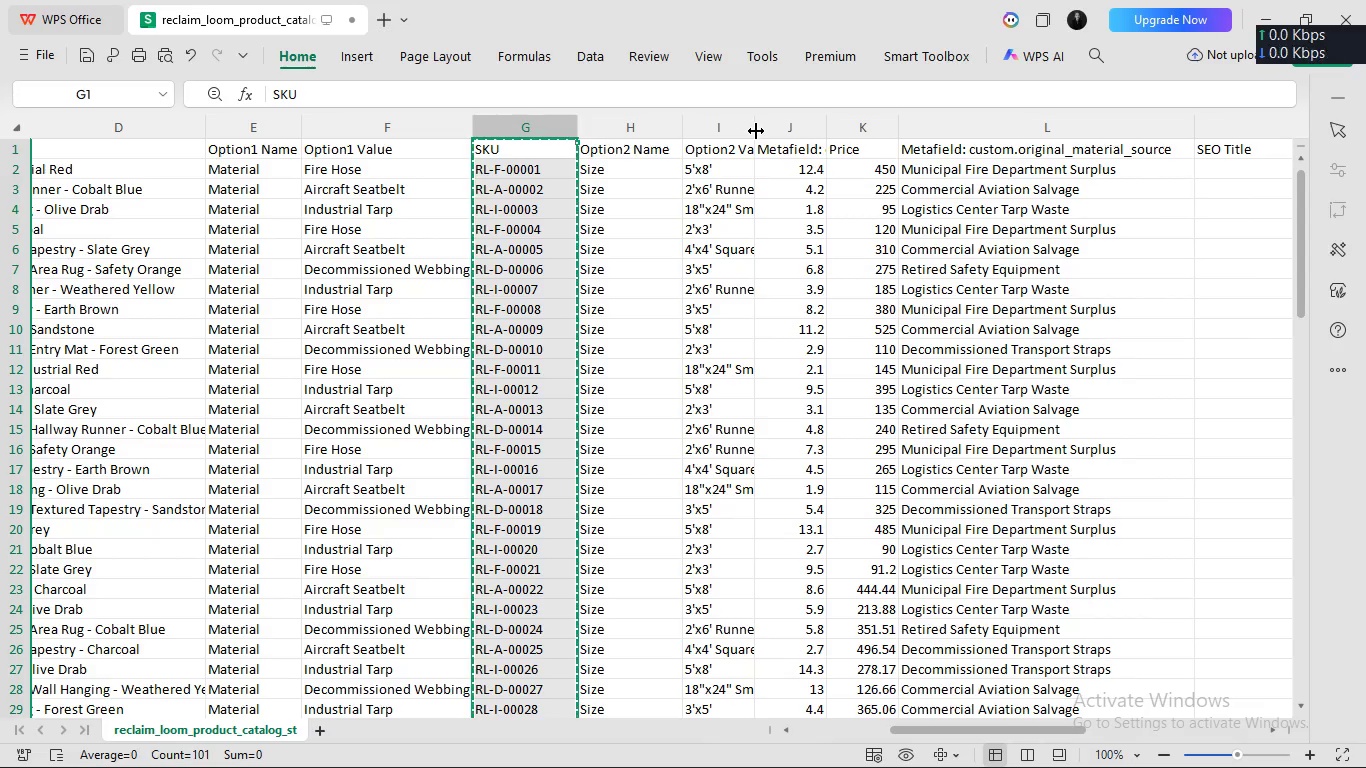 
left_click([769, 131])
 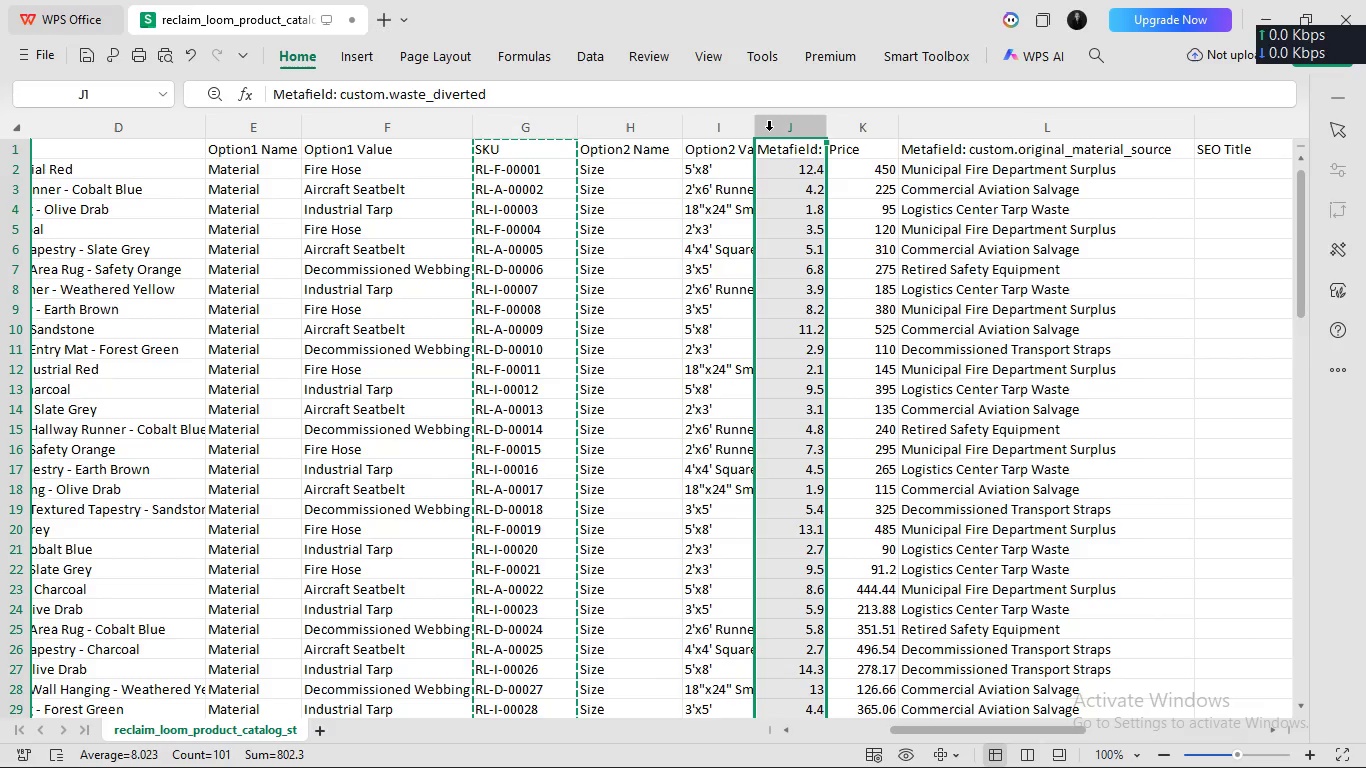 
left_click([769, 131])
 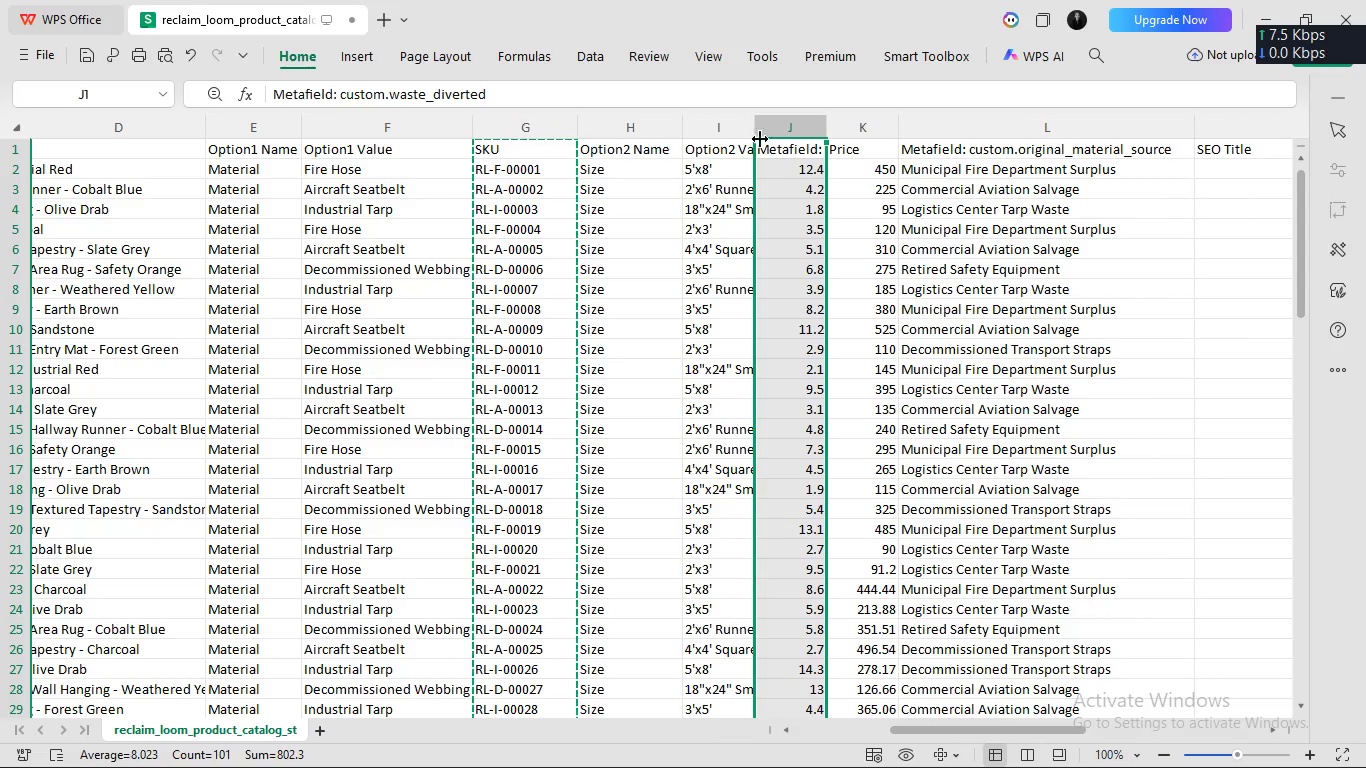 
right_click([781, 159])
 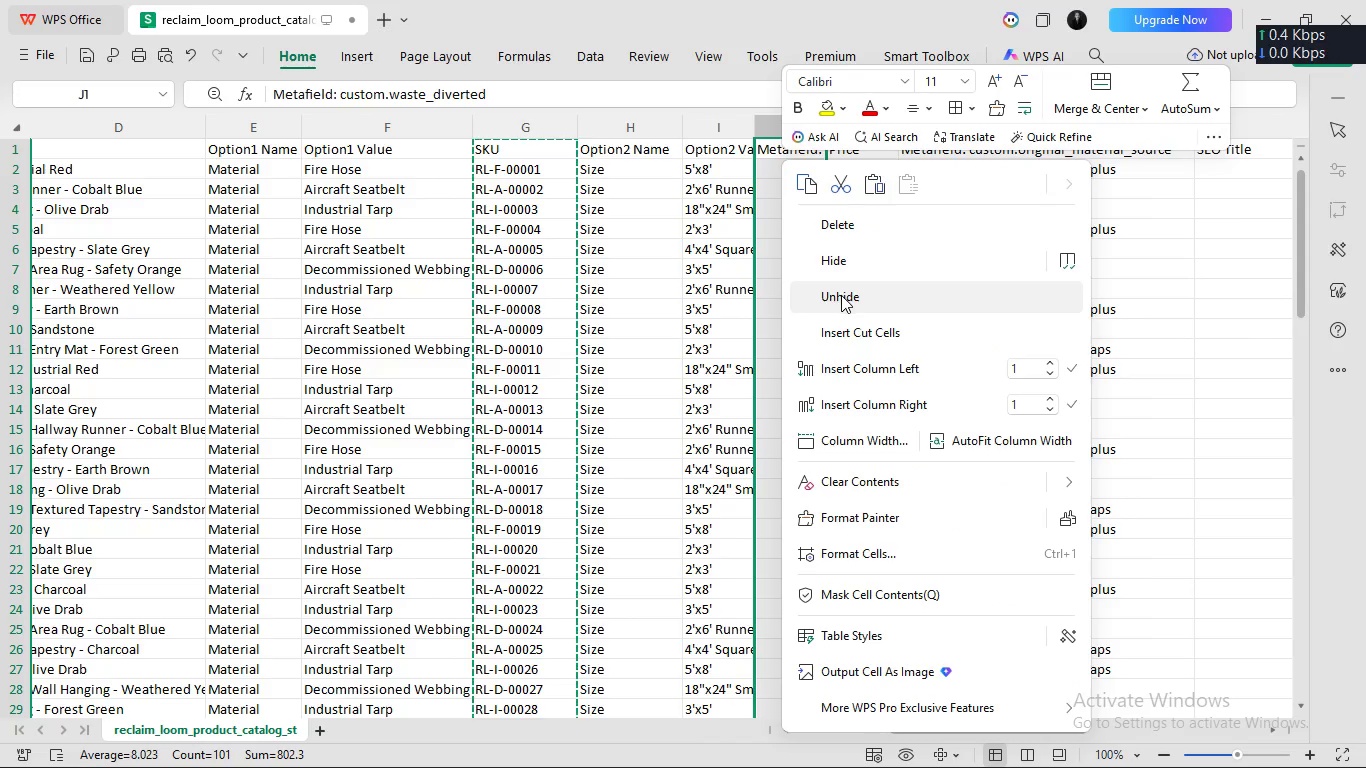 
left_click([846, 331])
 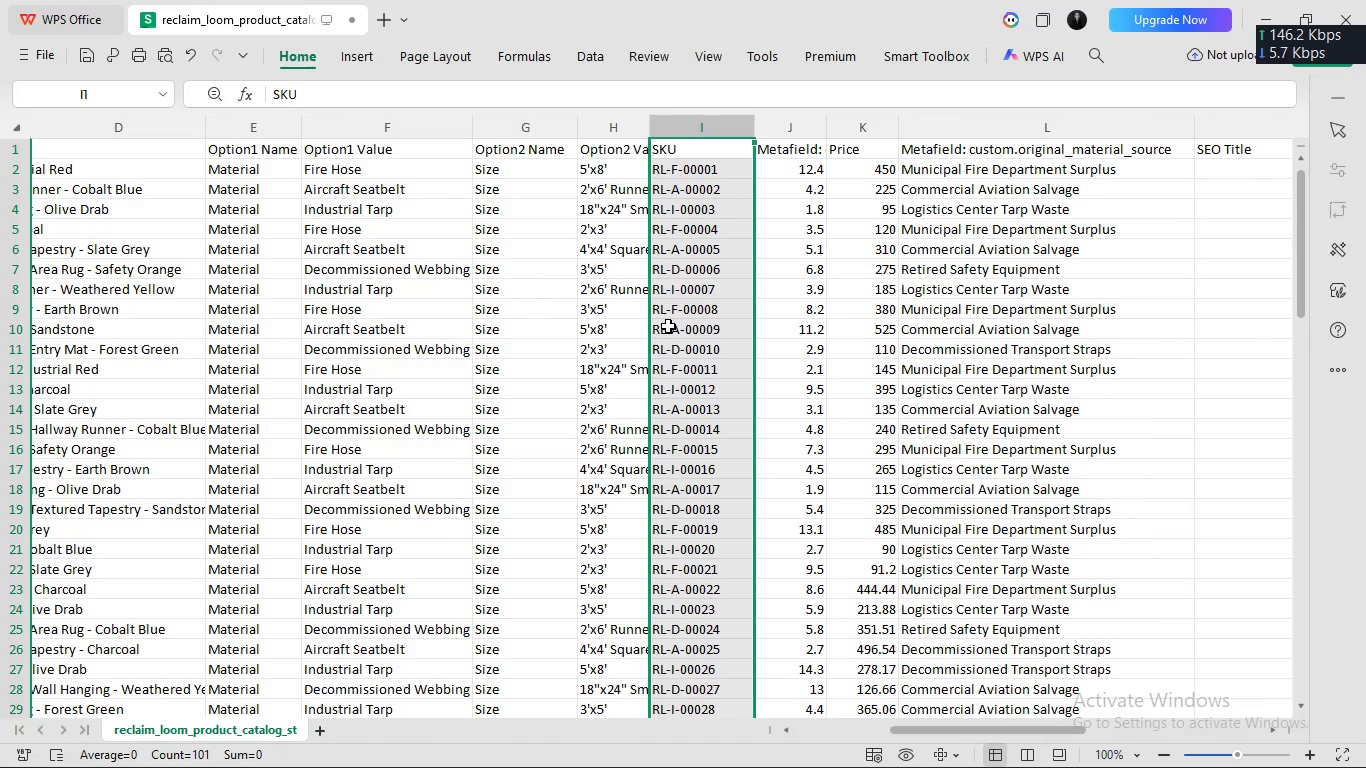 
left_click([662, 148])
 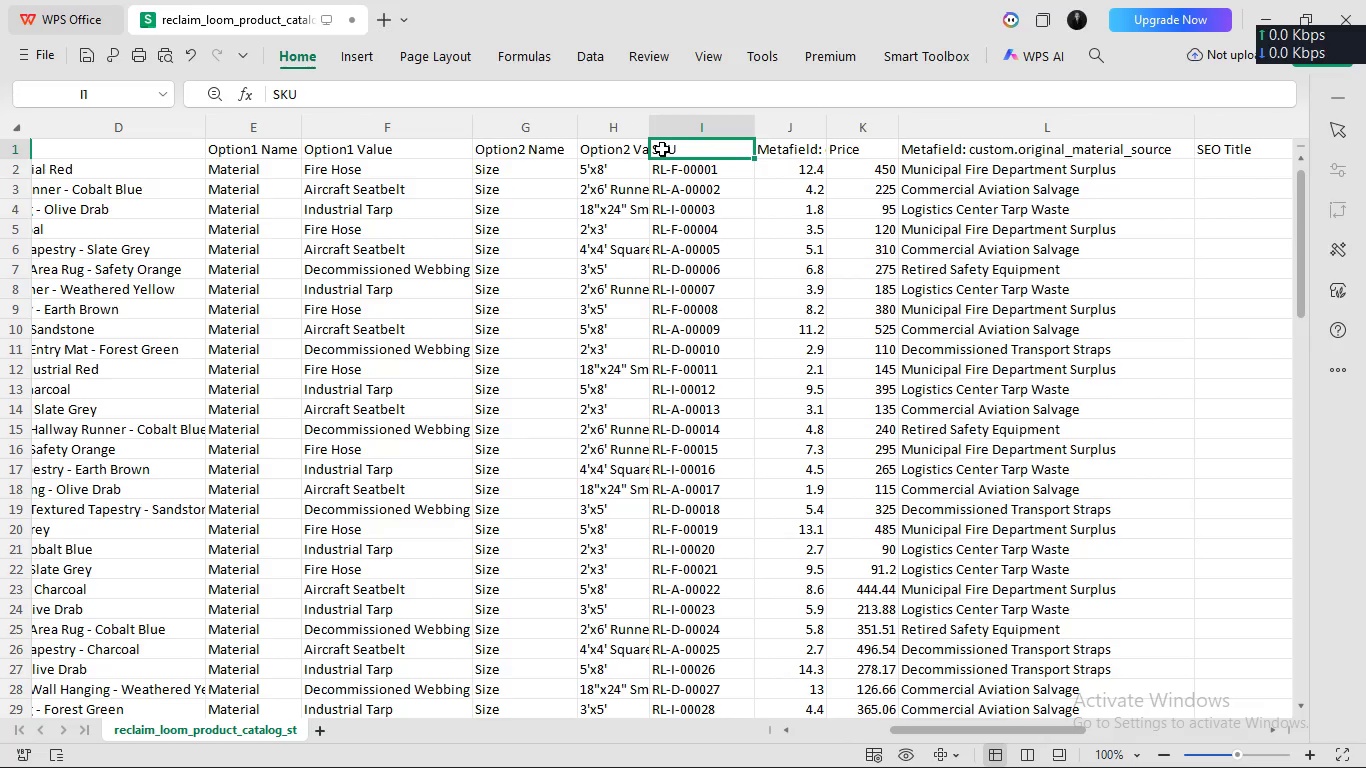 
double_click([662, 148])
 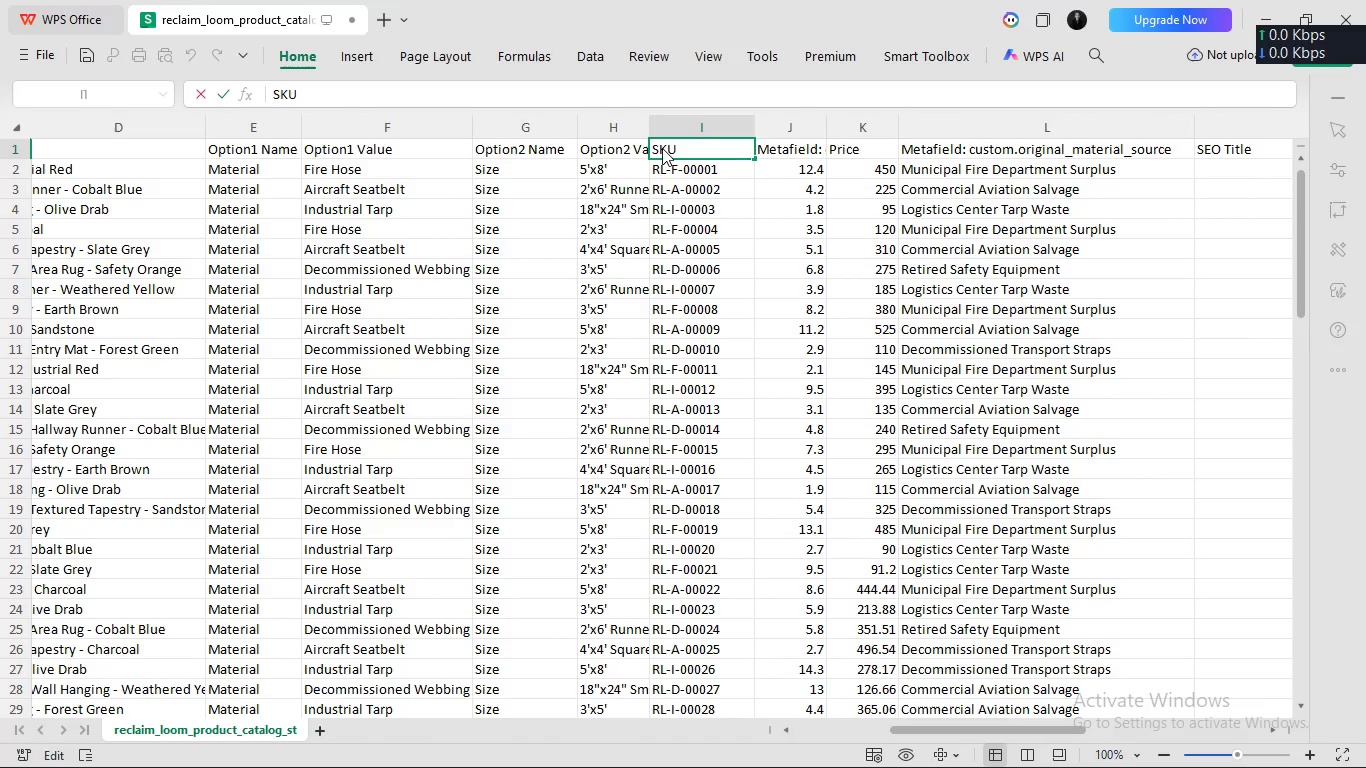 
key(ArrowLeft)
 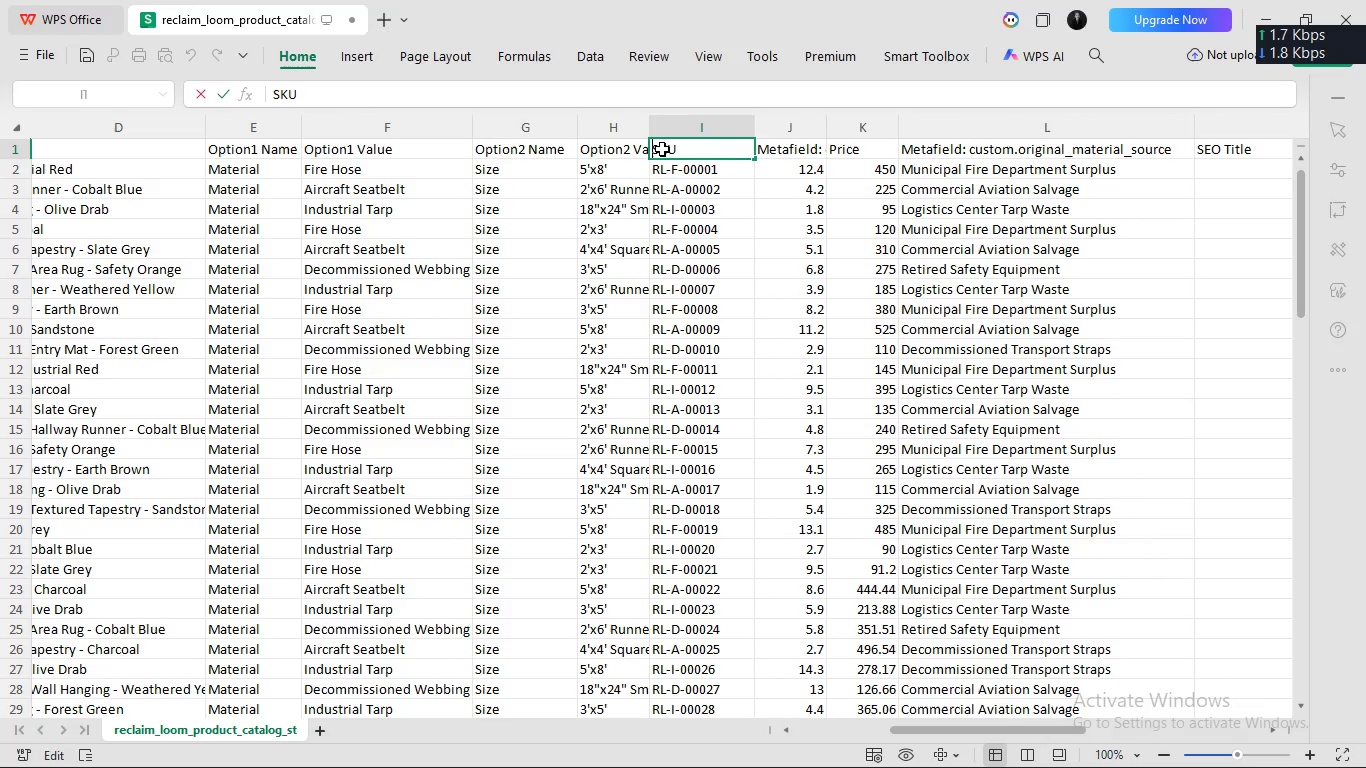 
type(Variant )
 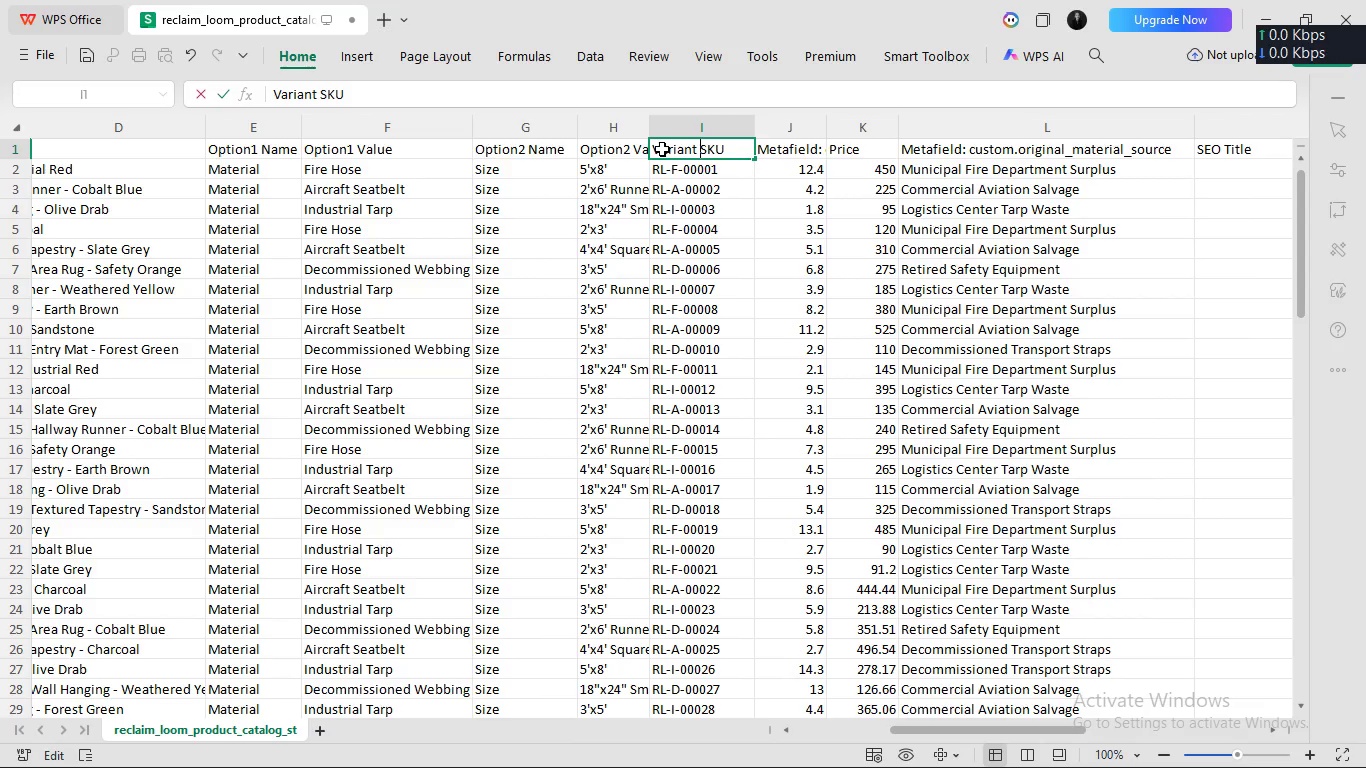 
wait(5.42)
 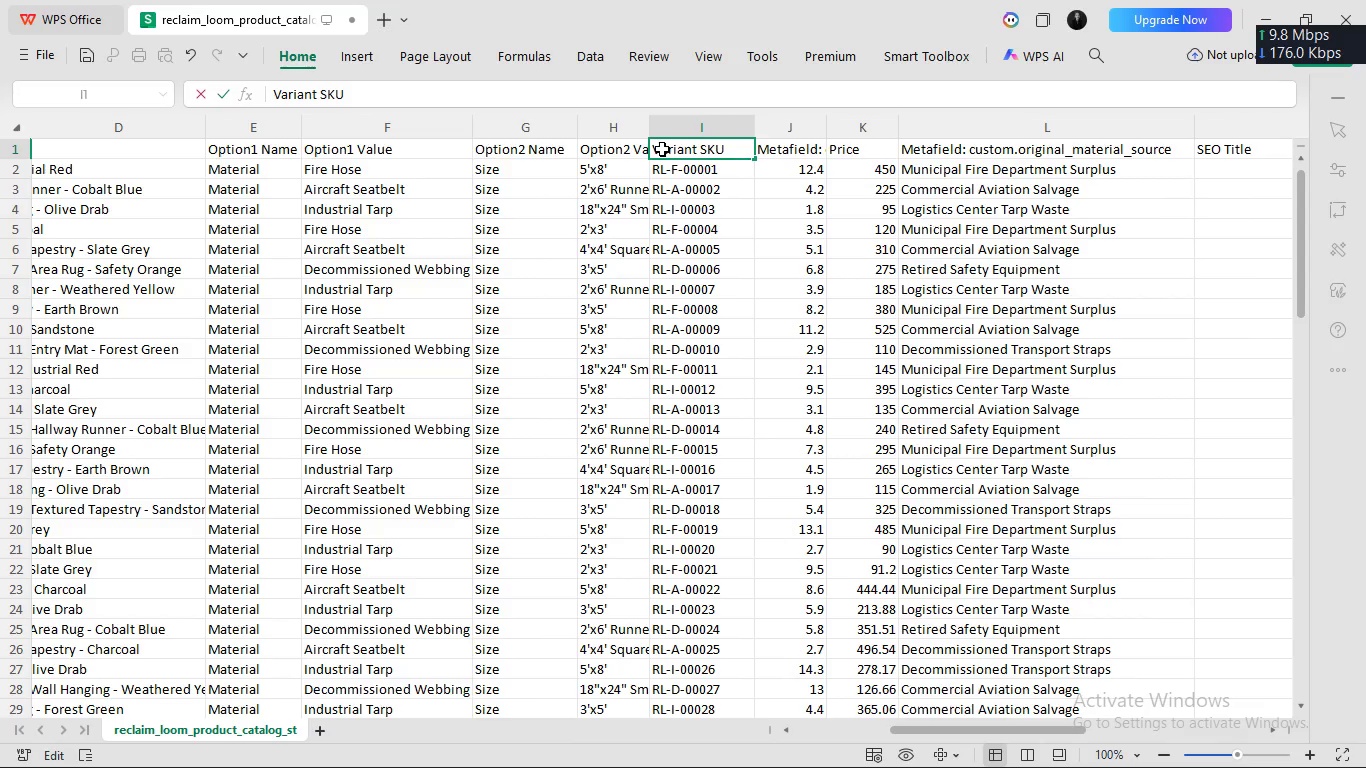 
left_click([847, 153])
 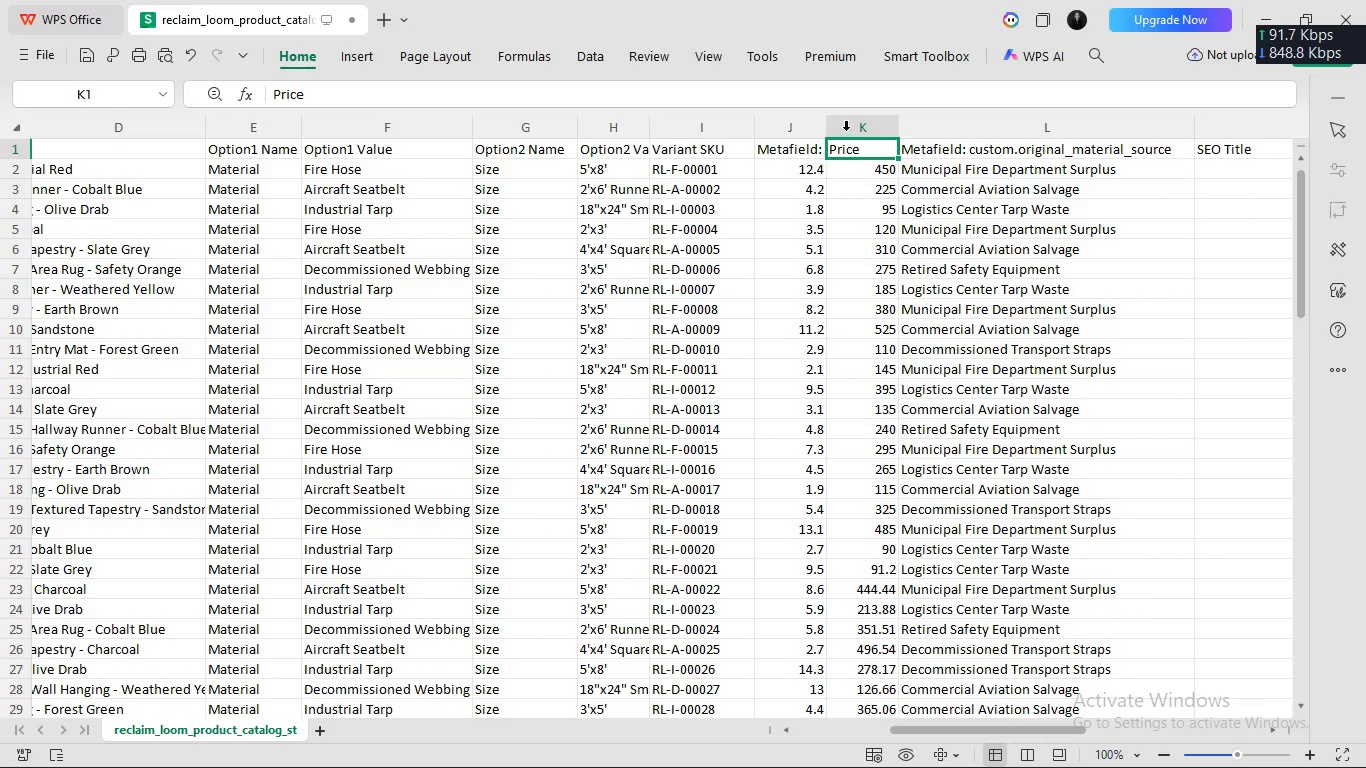 
left_click([846, 131])
 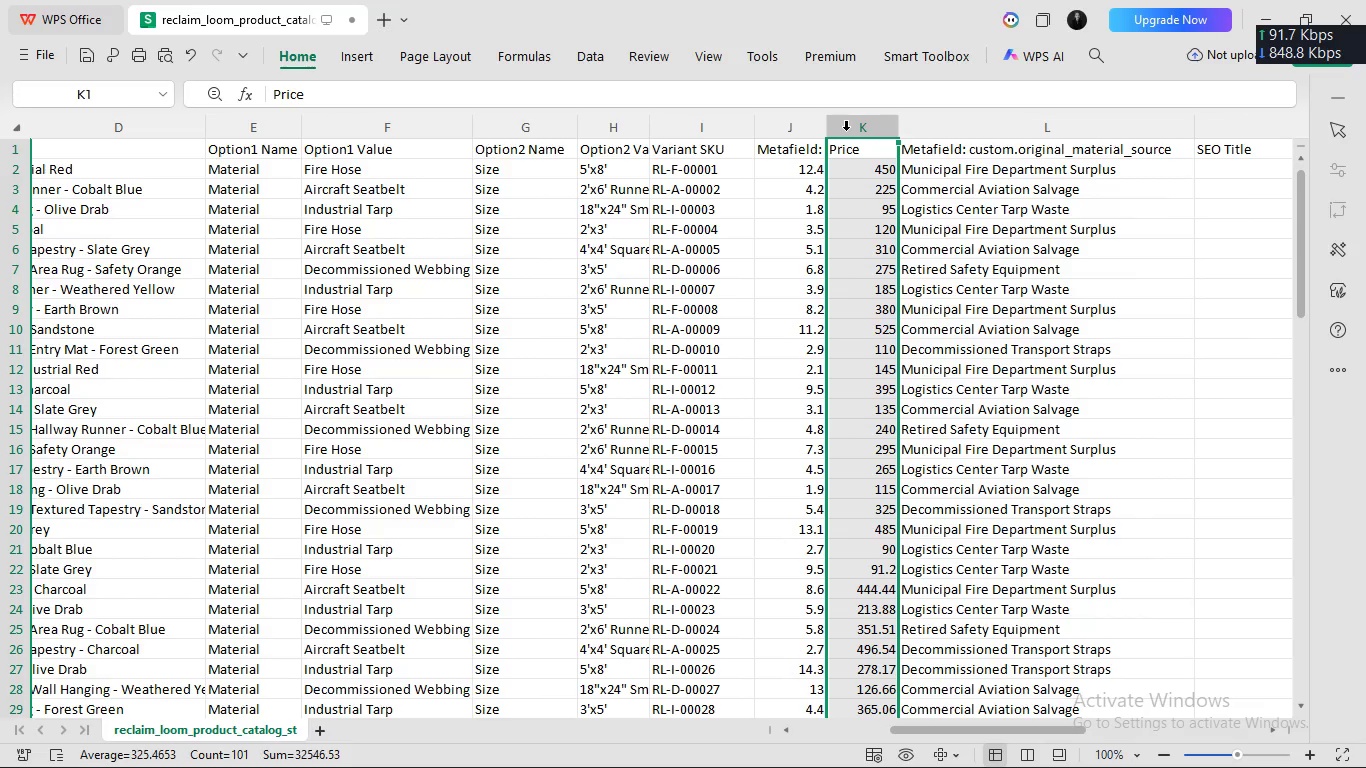 
key(Control+ControlLeft)
 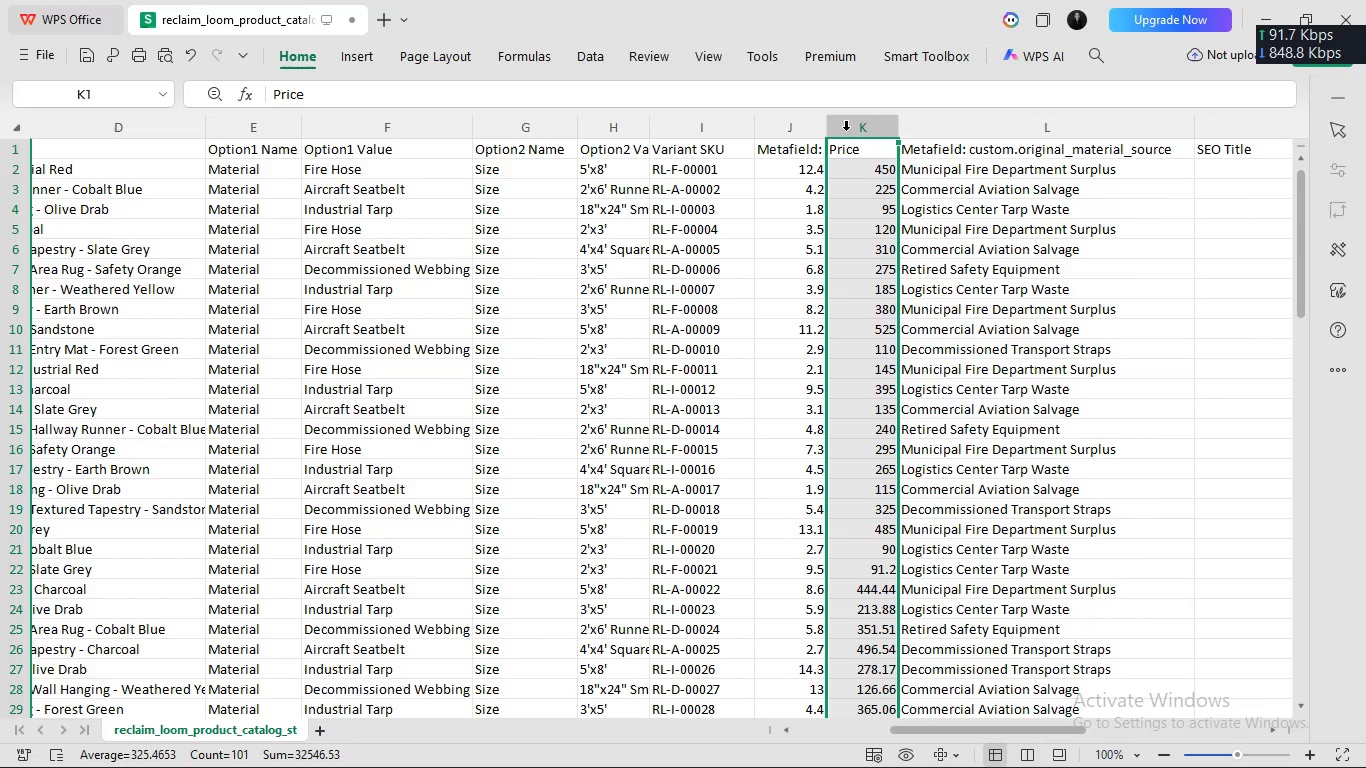 
key(Control+X)
 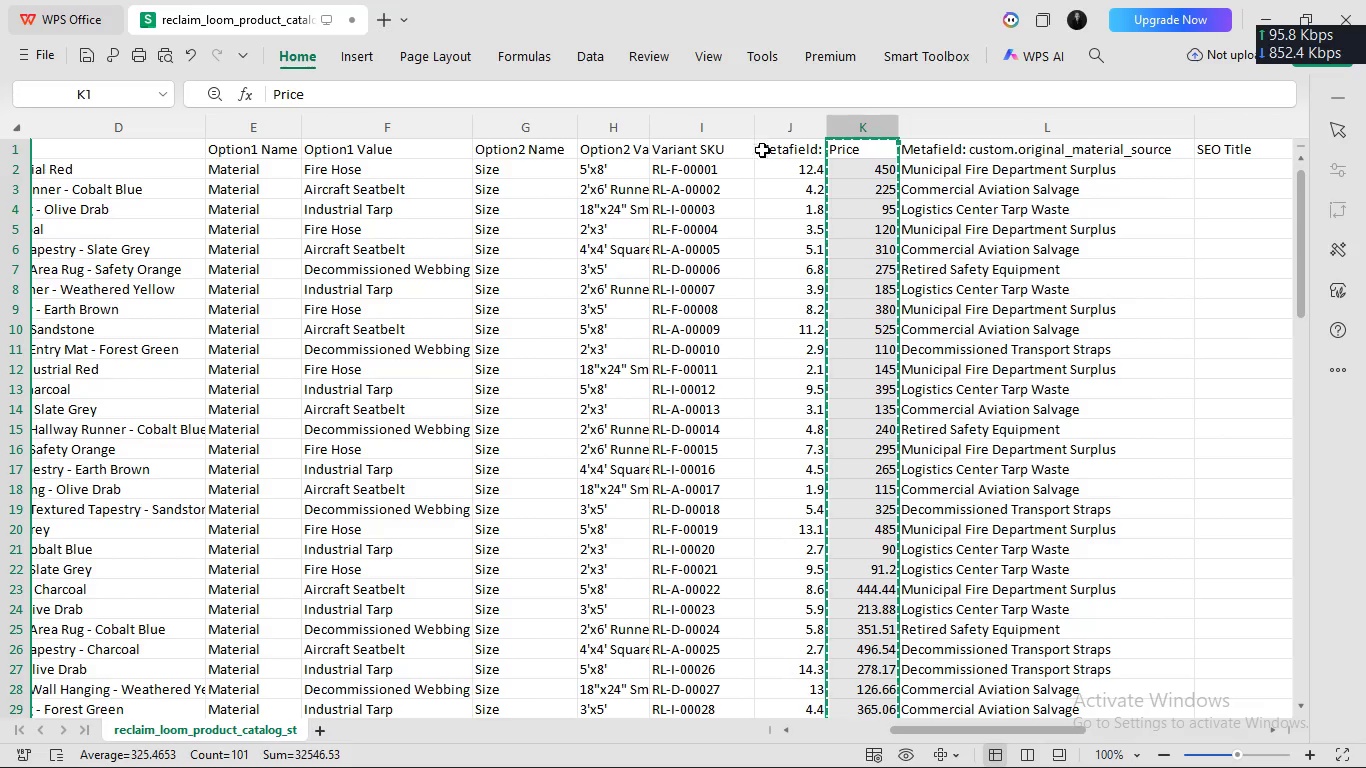 
left_click([764, 149])
 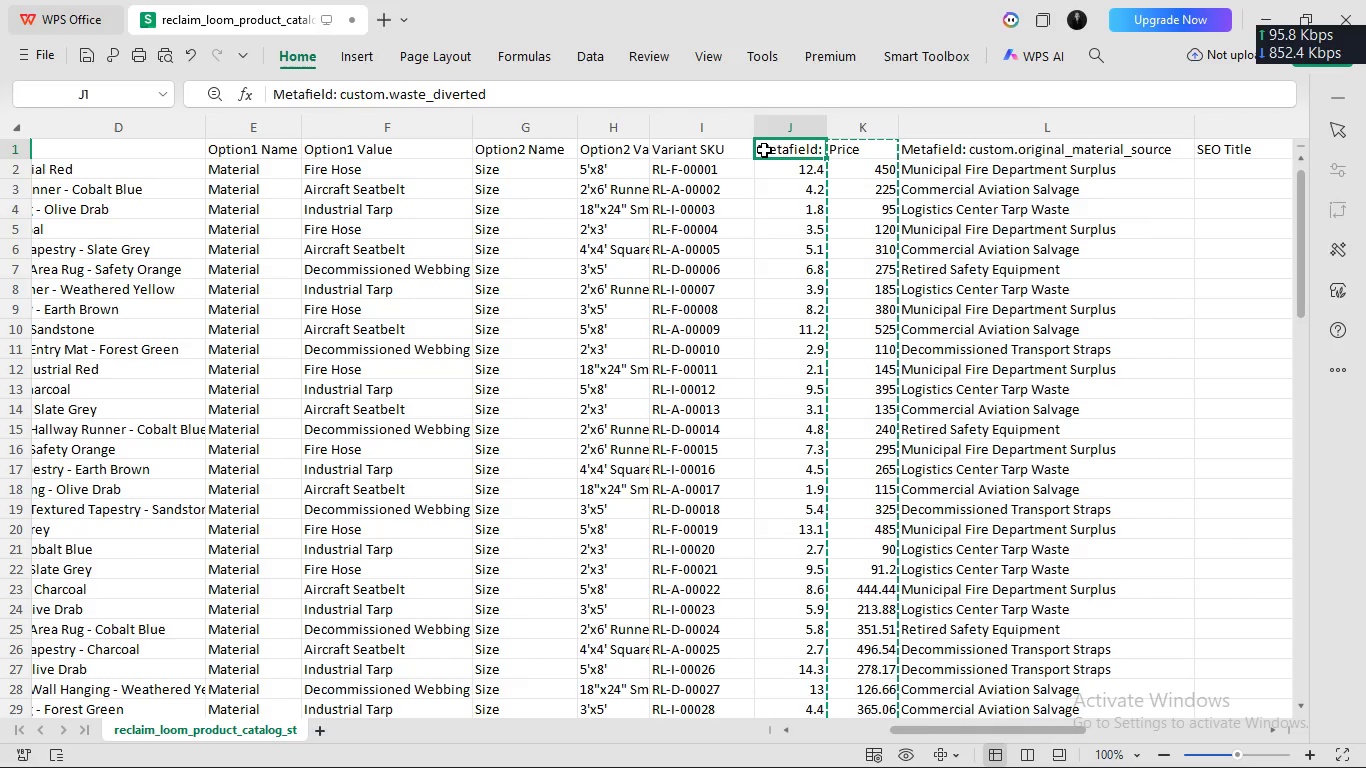 
right_click([764, 149])
 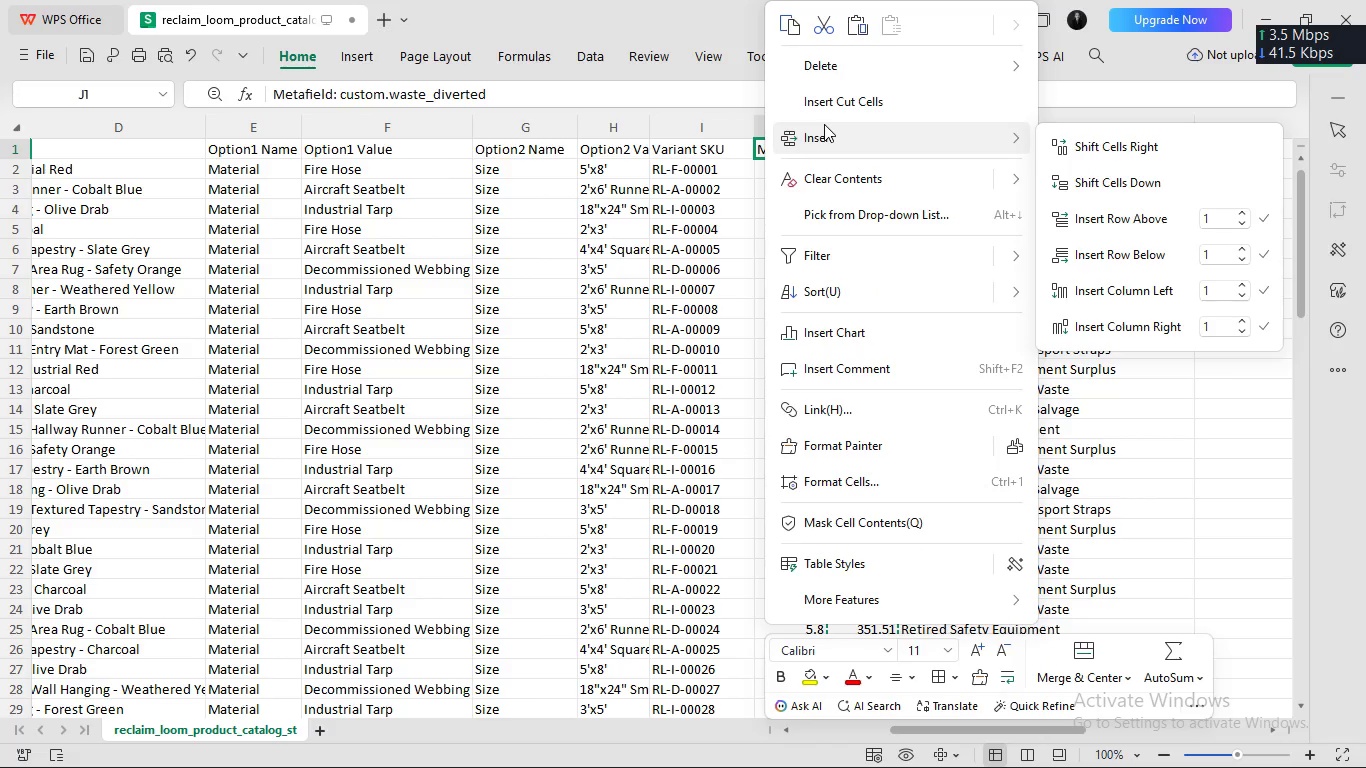 
left_click([841, 108])
 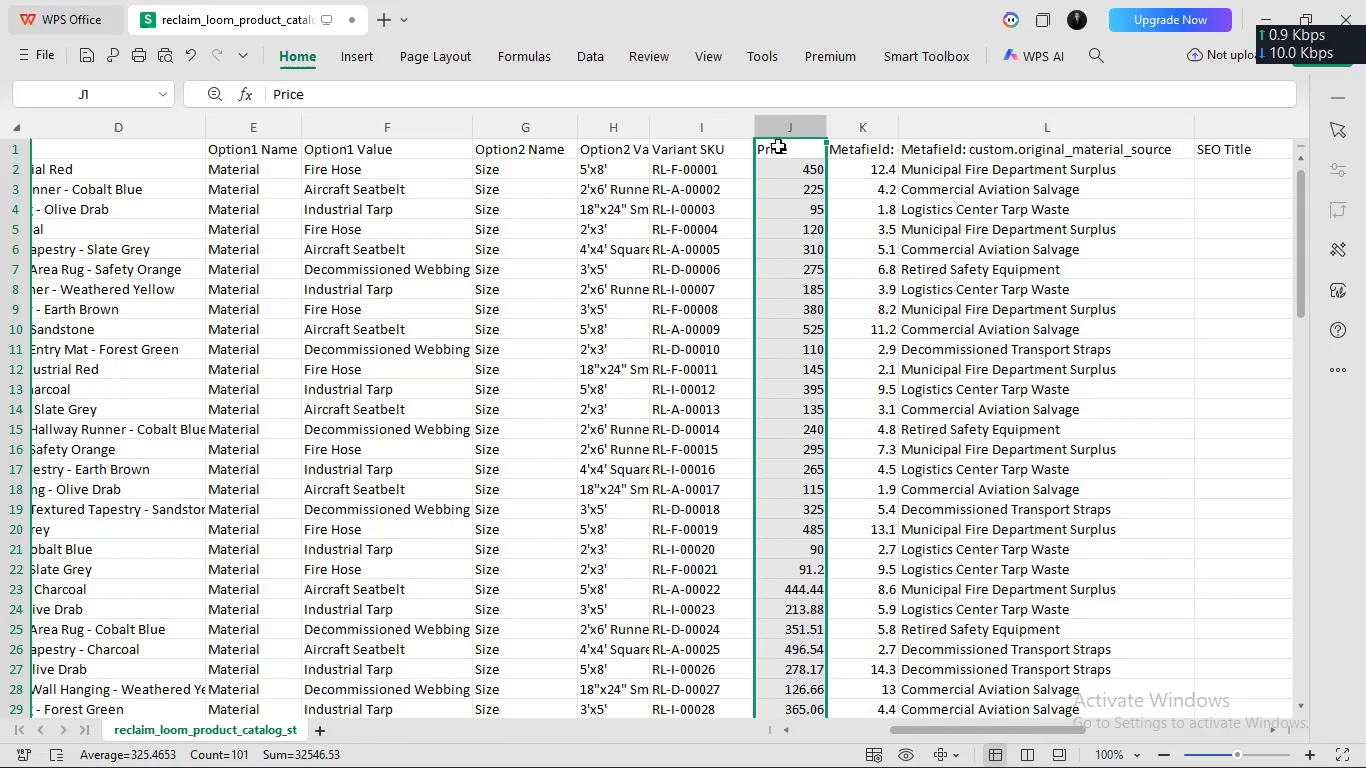 
left_click([768, 150])
 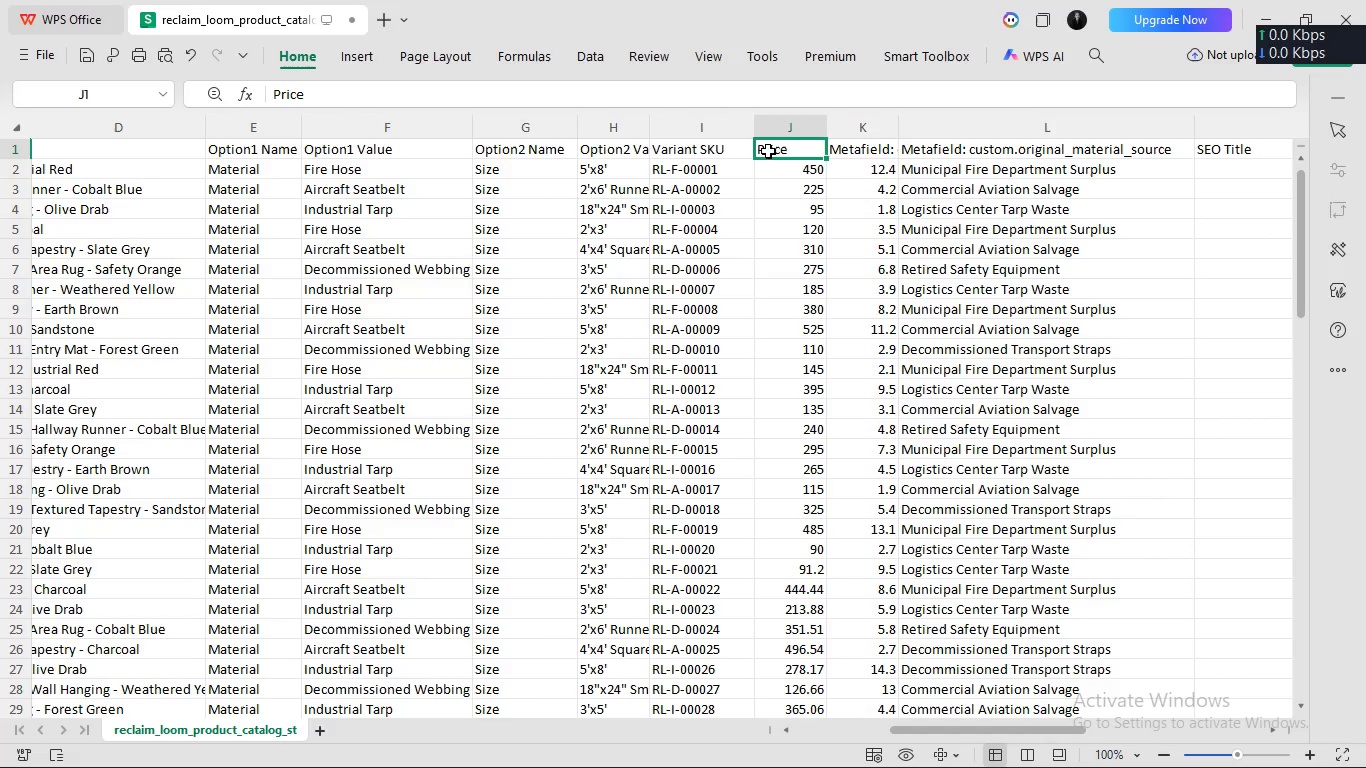 
double_click([768, 150])
 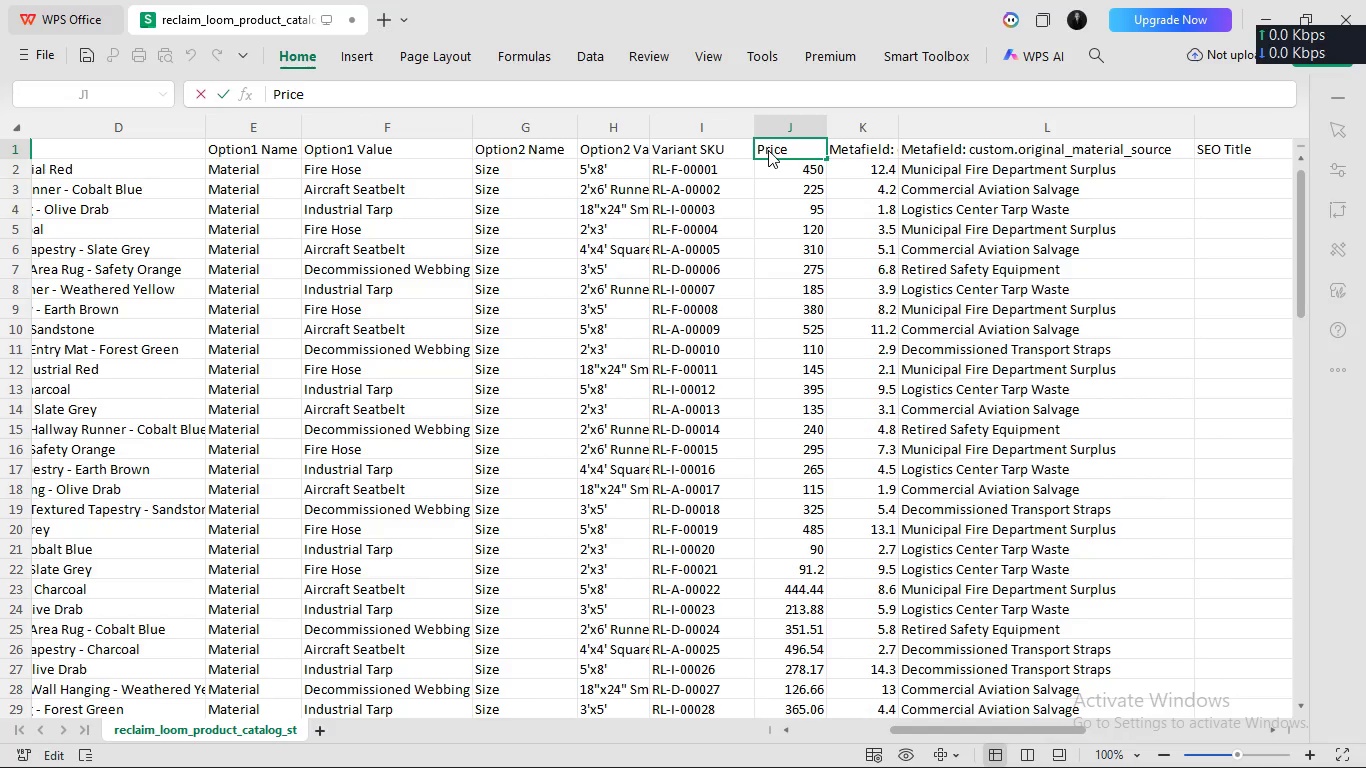 
key(ArrowLeft)
 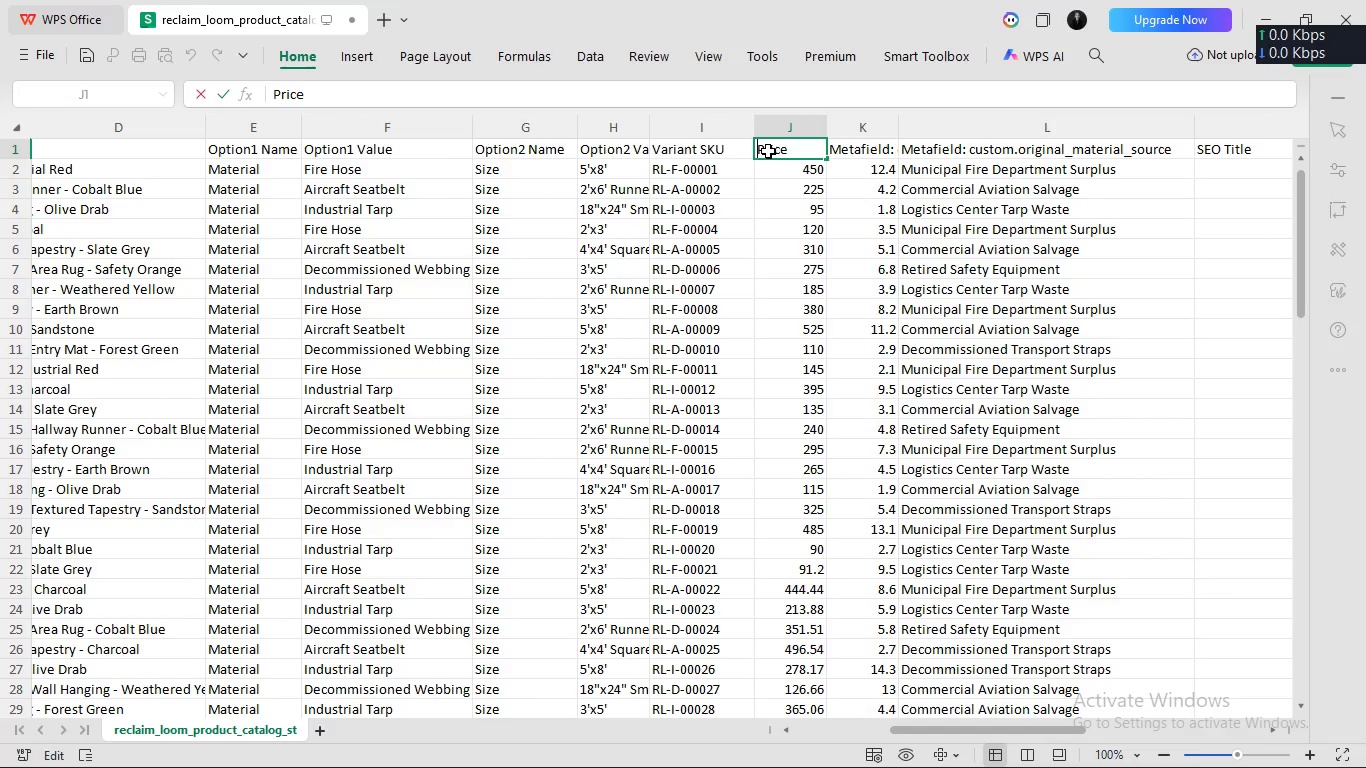 
key(ArrowLeft)
 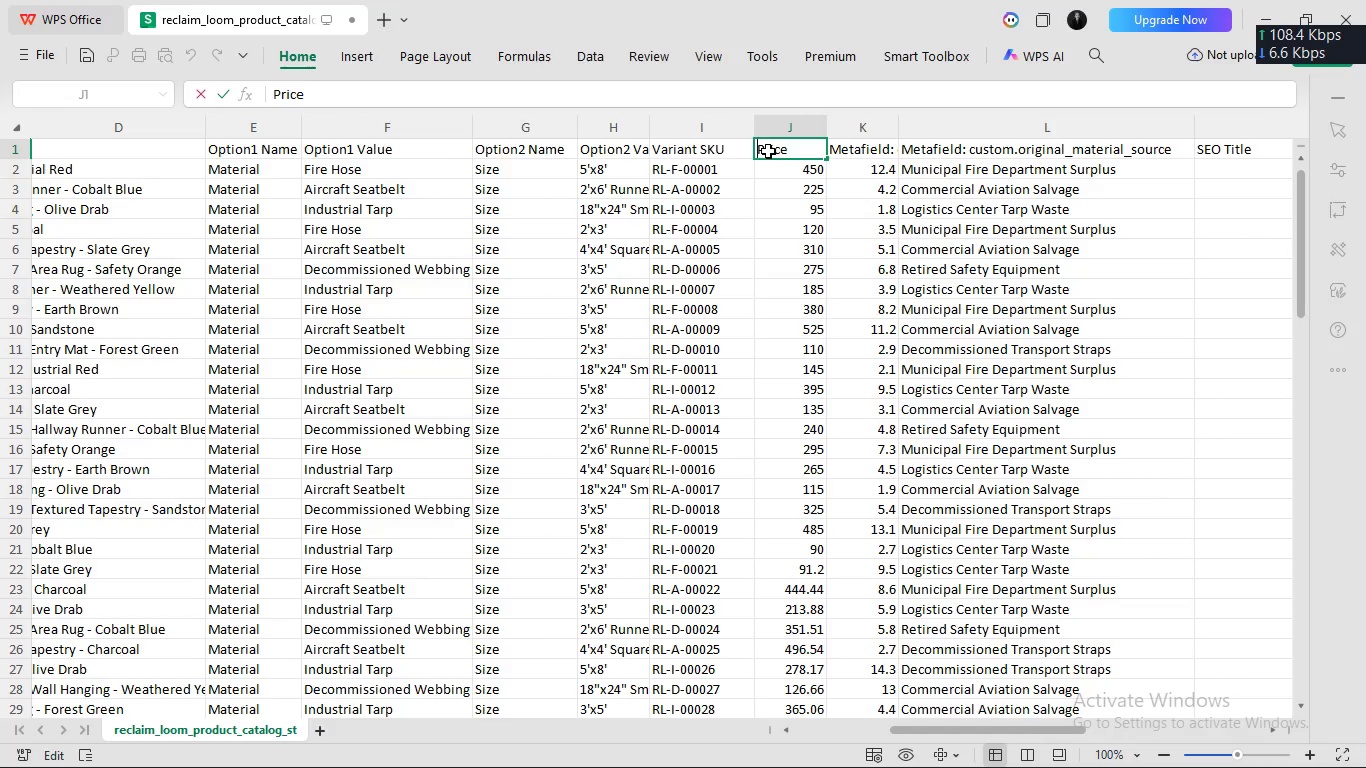 
type(Variant )
 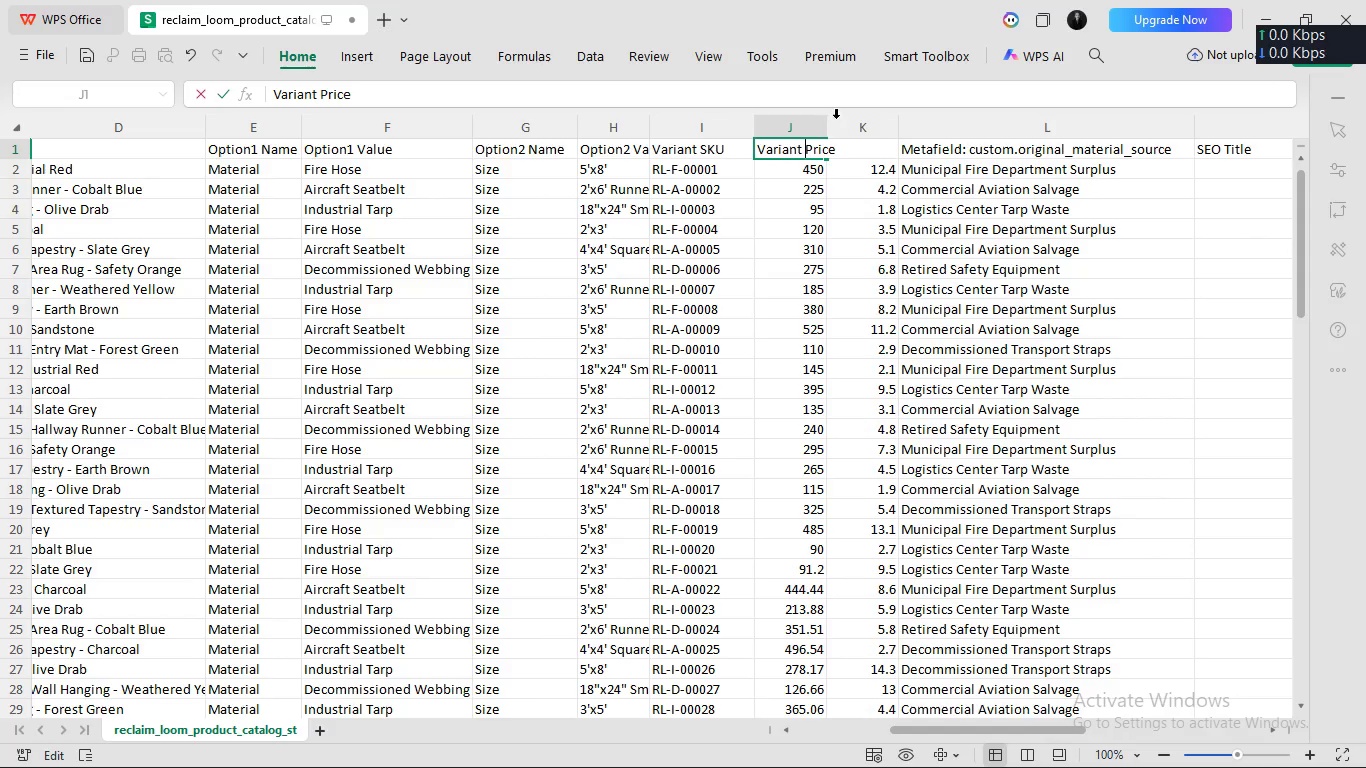 
left_click([868, 123])
 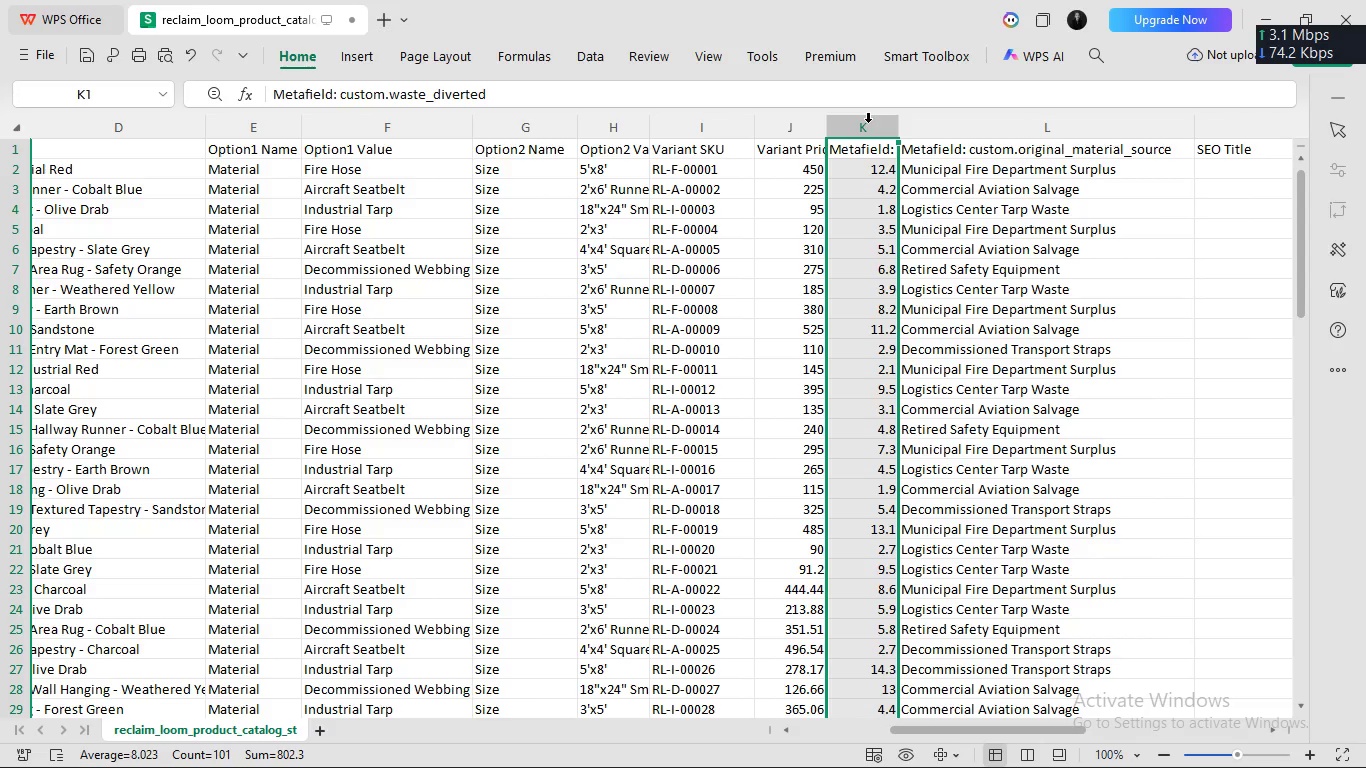 
wait(27.16)
 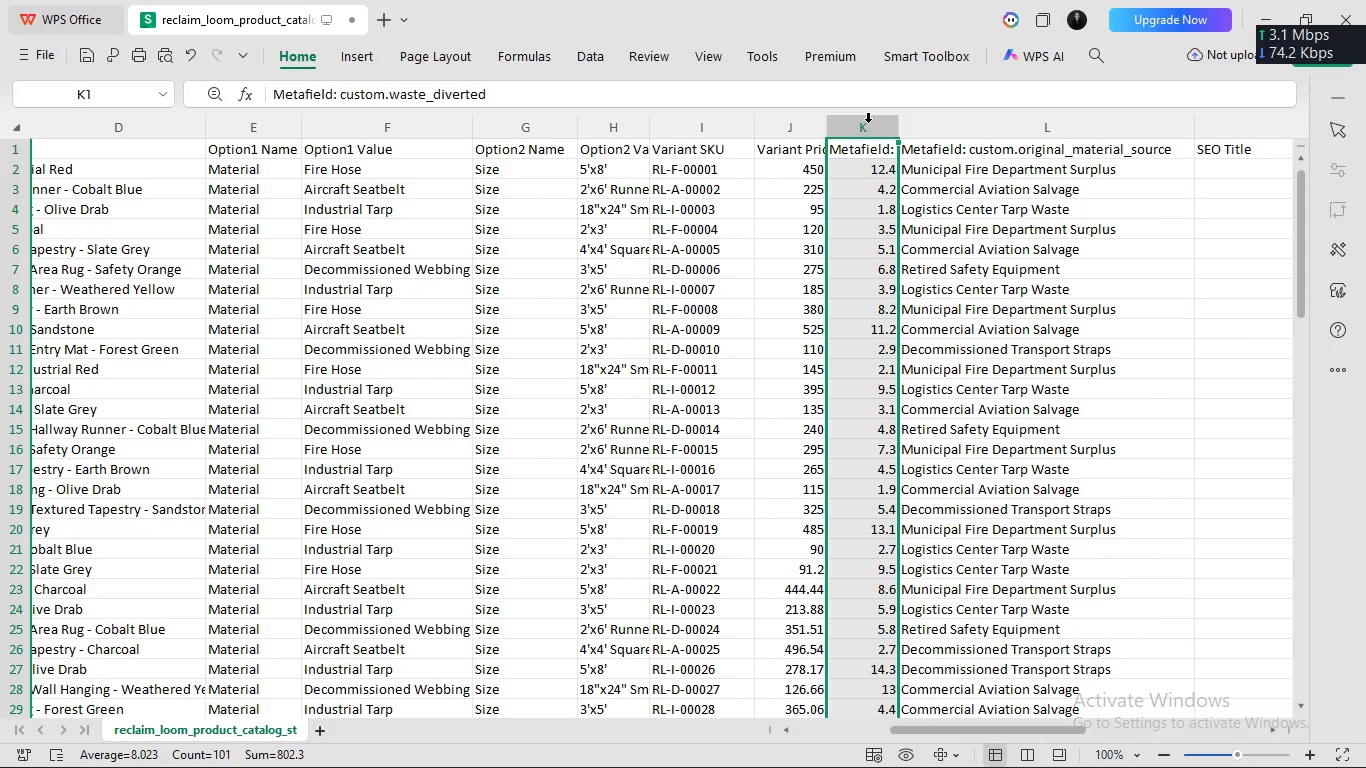 
right_click([855, 162])
 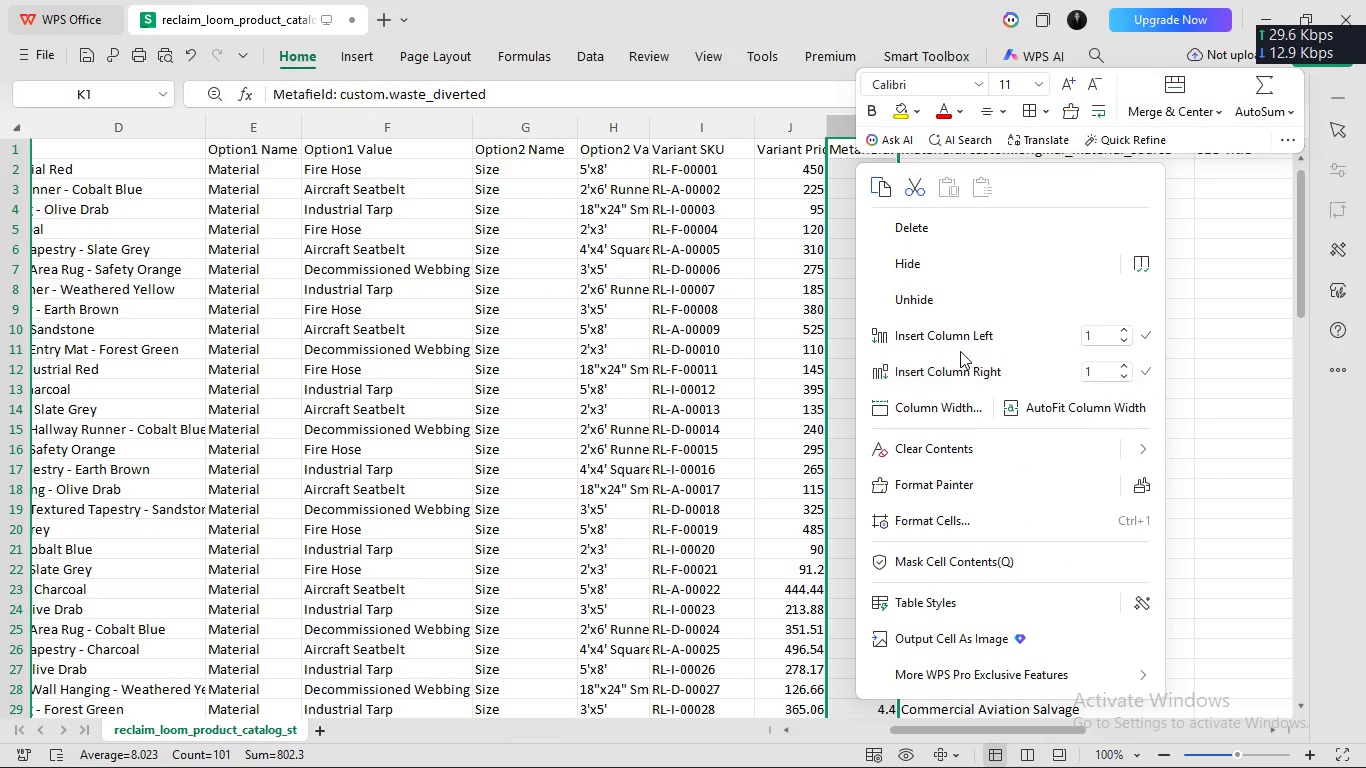 
left_click([960, 332])
 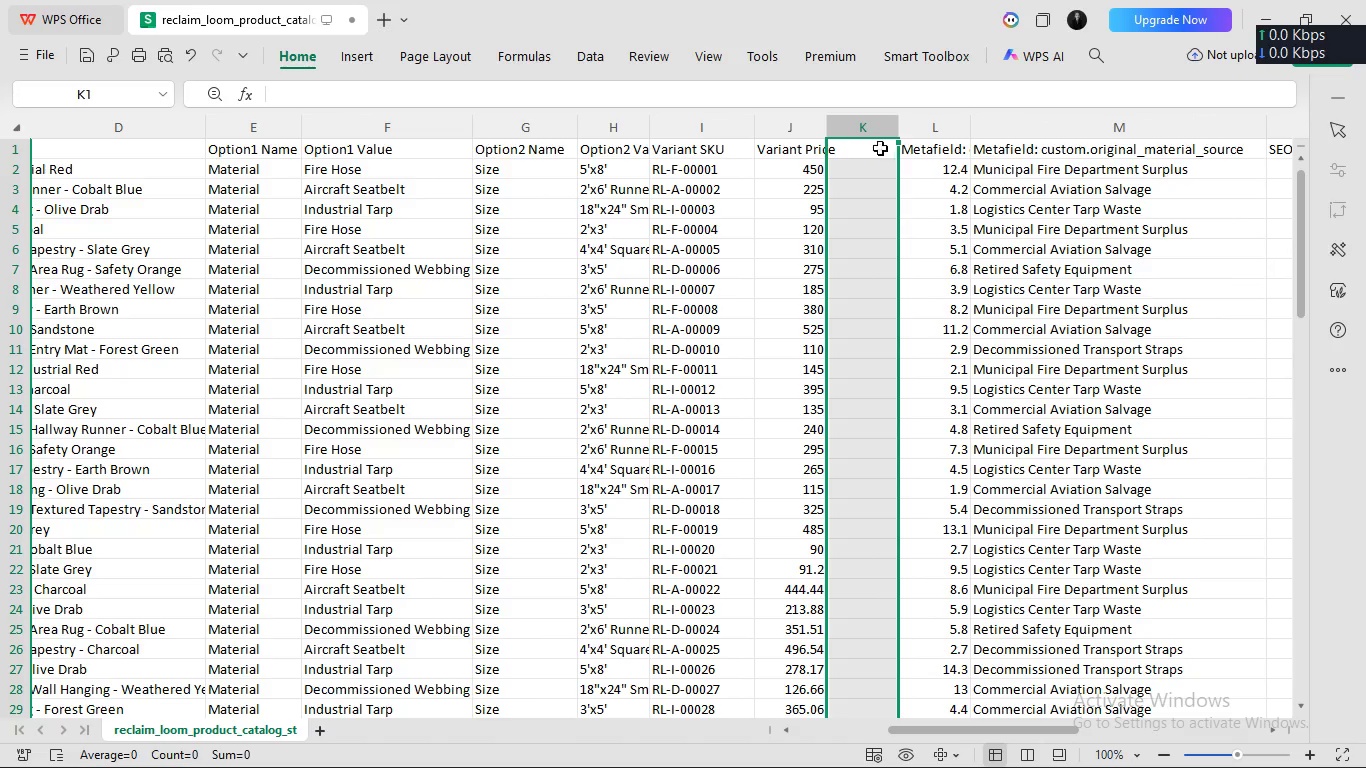 
left_click([870, 144])
 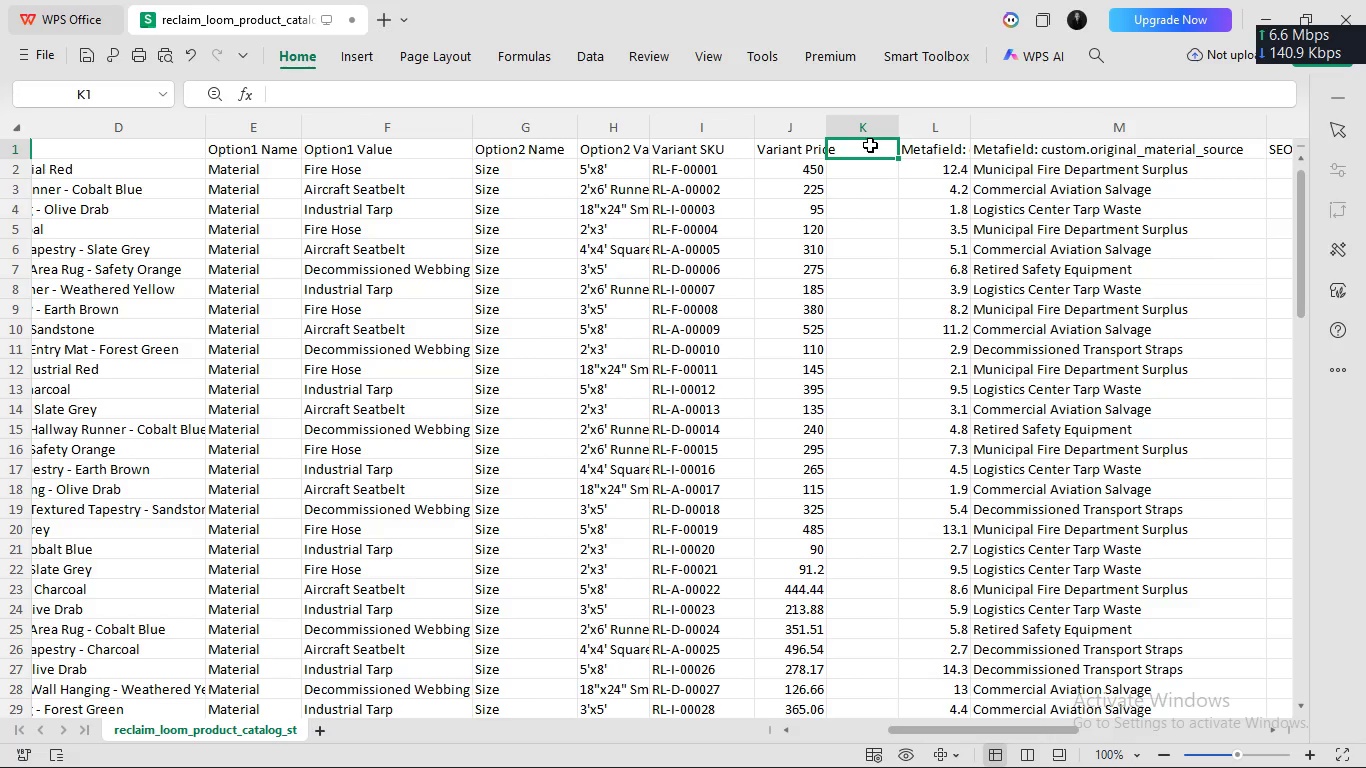 
double_click([870, 144])
 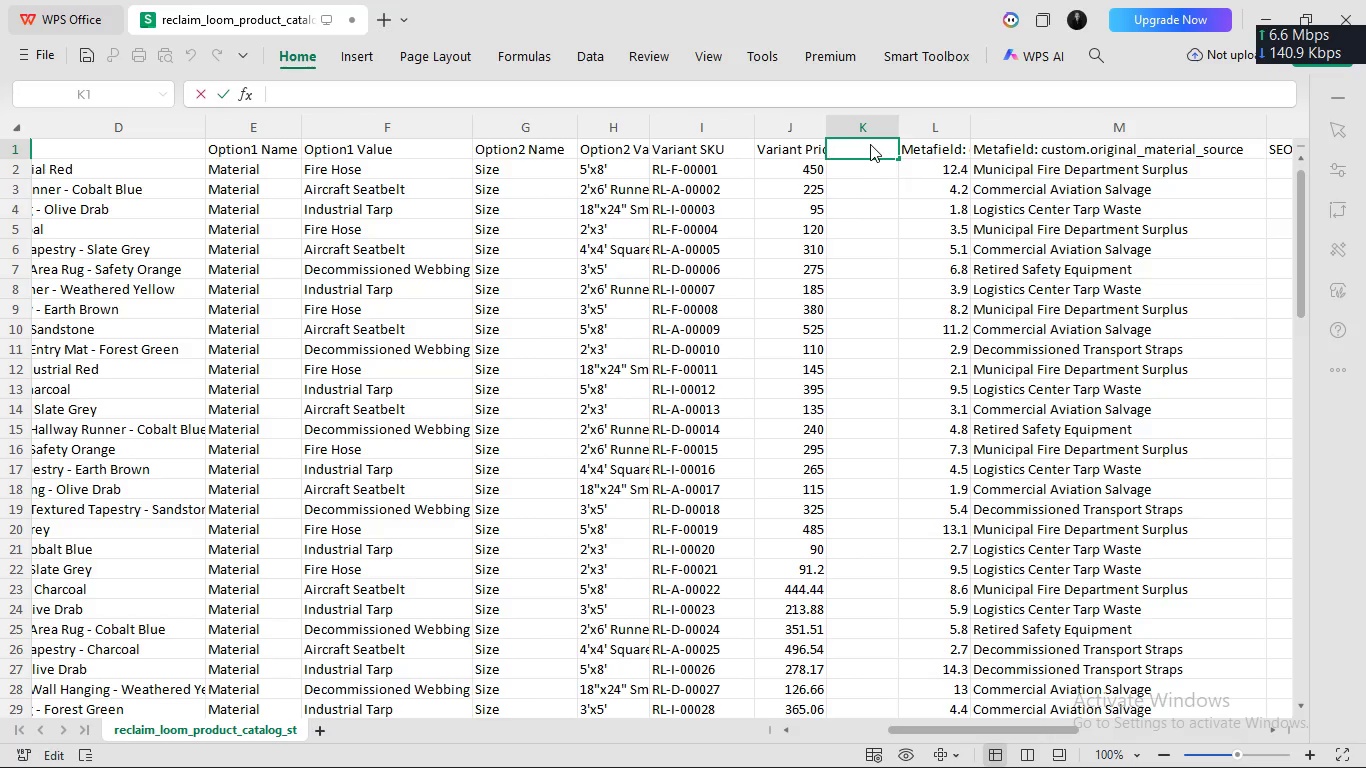 
type(Varin)
key(Backspace)
type(ant Rew)
key(Backspace)
type(qy)
key(Backspace)
type(uires Shipping)
 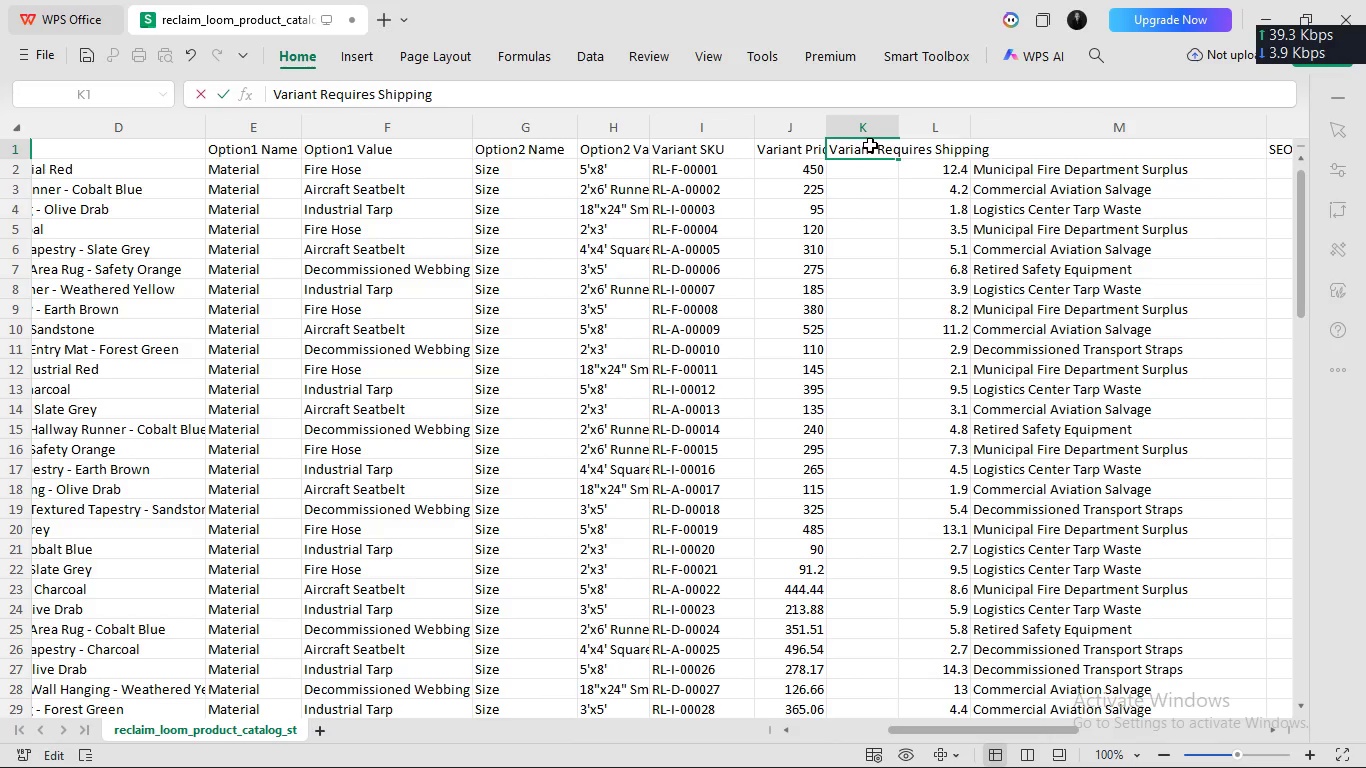 
double_click([867, 174])
 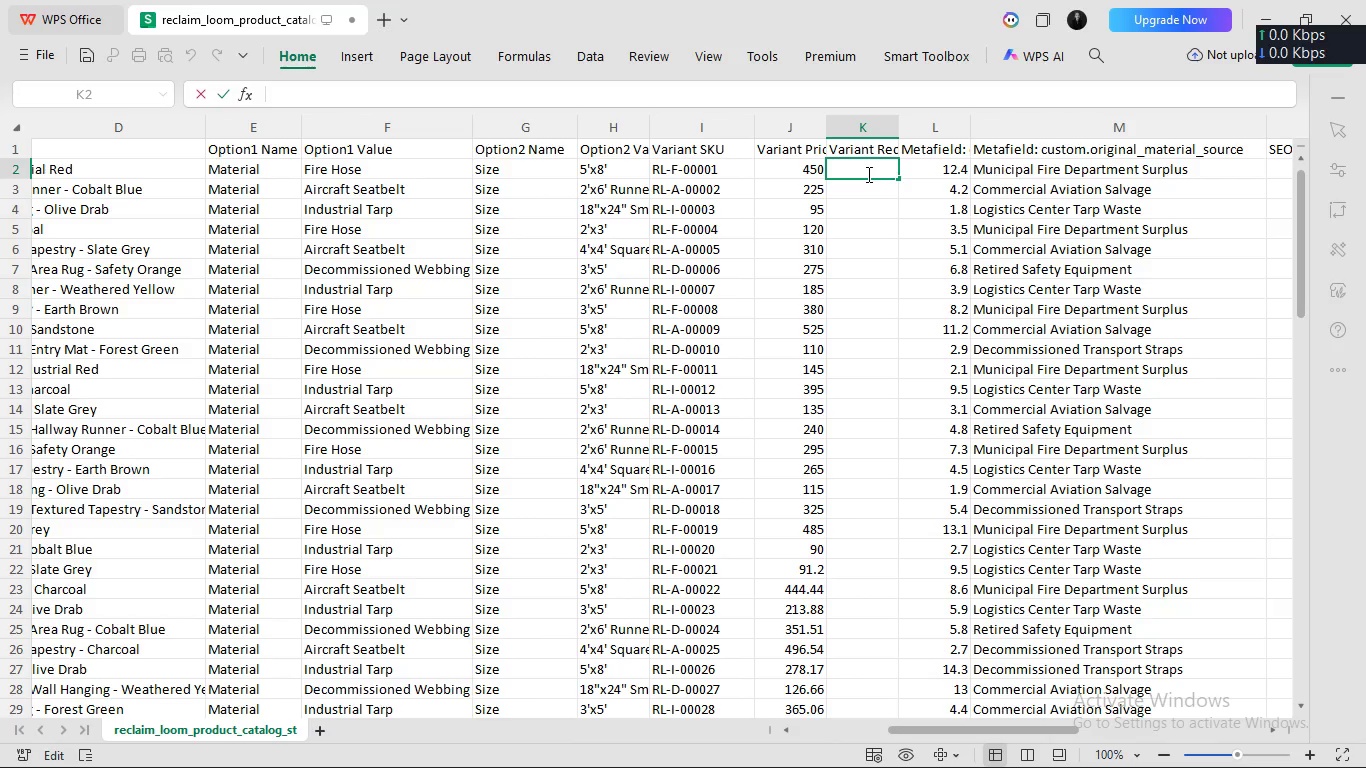 
triple_click([867, 174])
 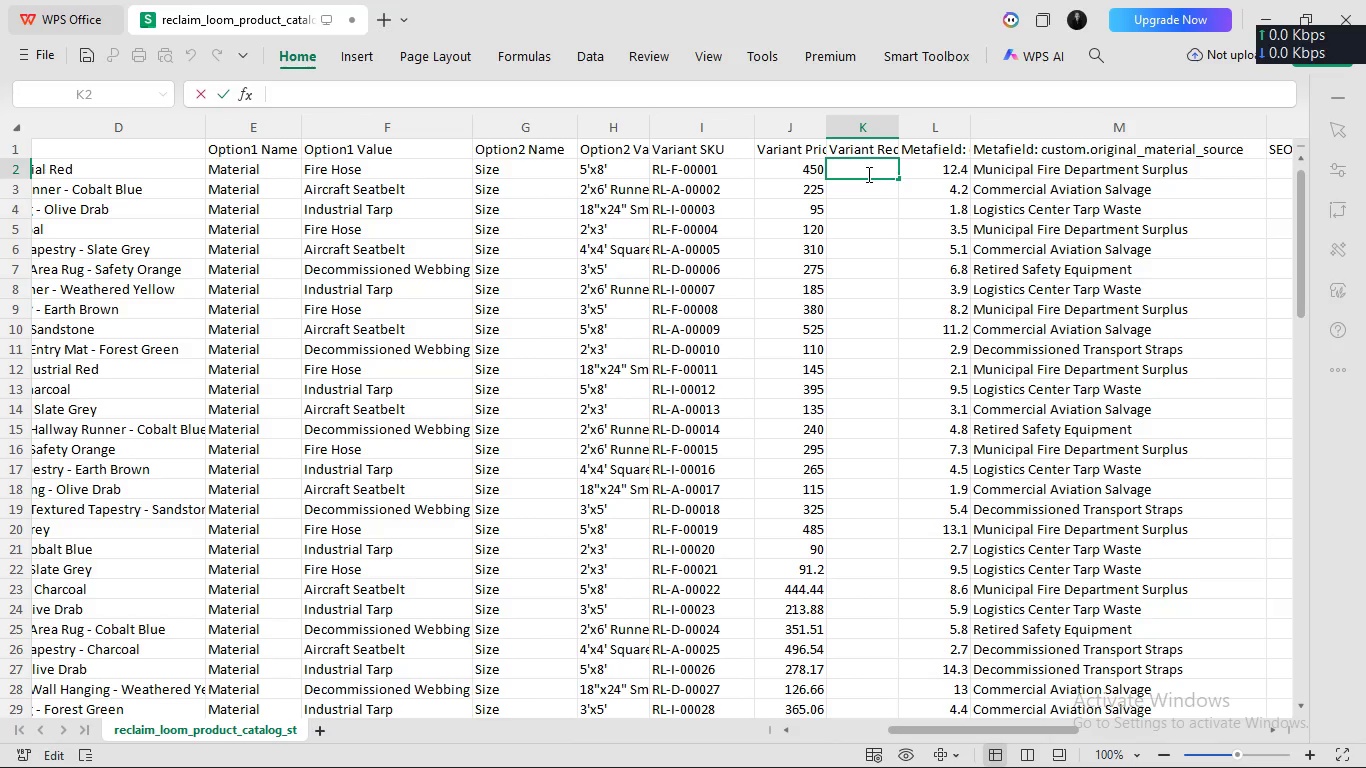 
type(TRUE)
 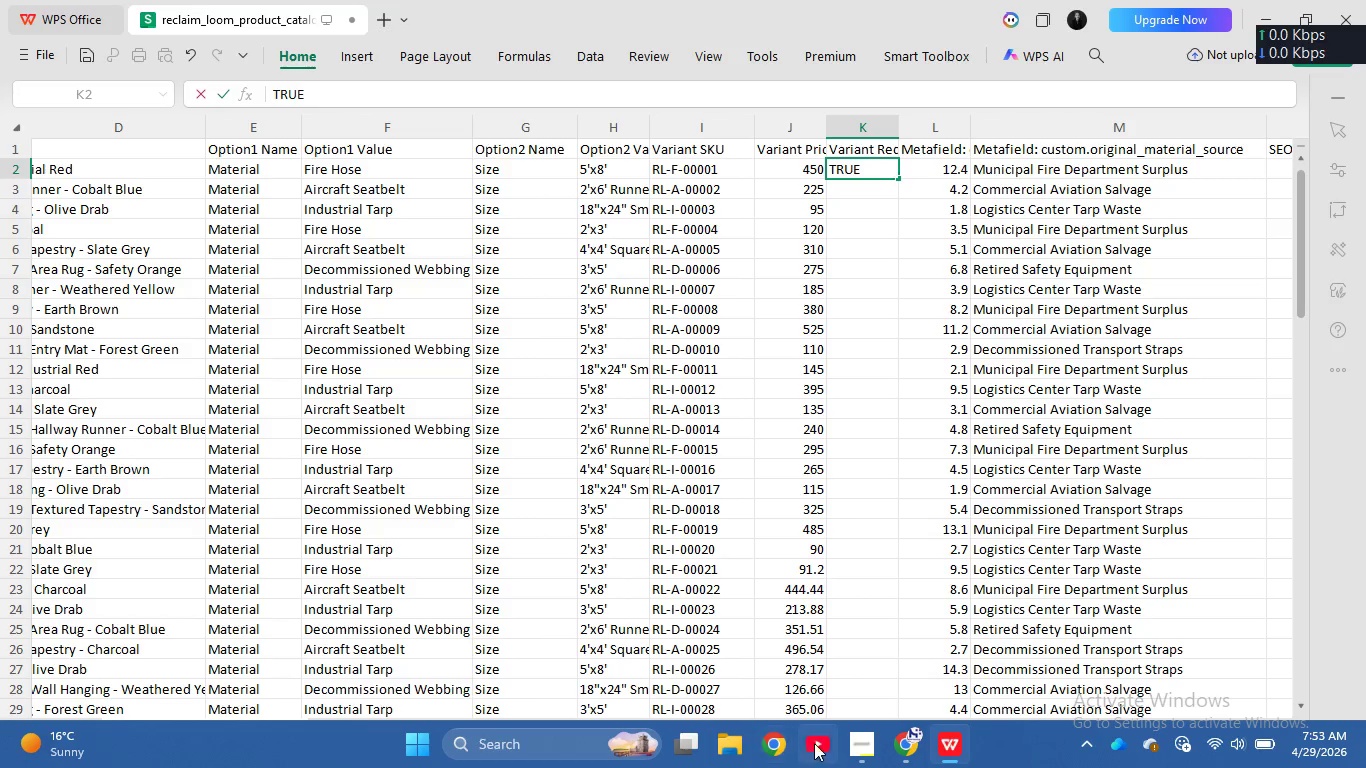 
left_click([849, 743])
 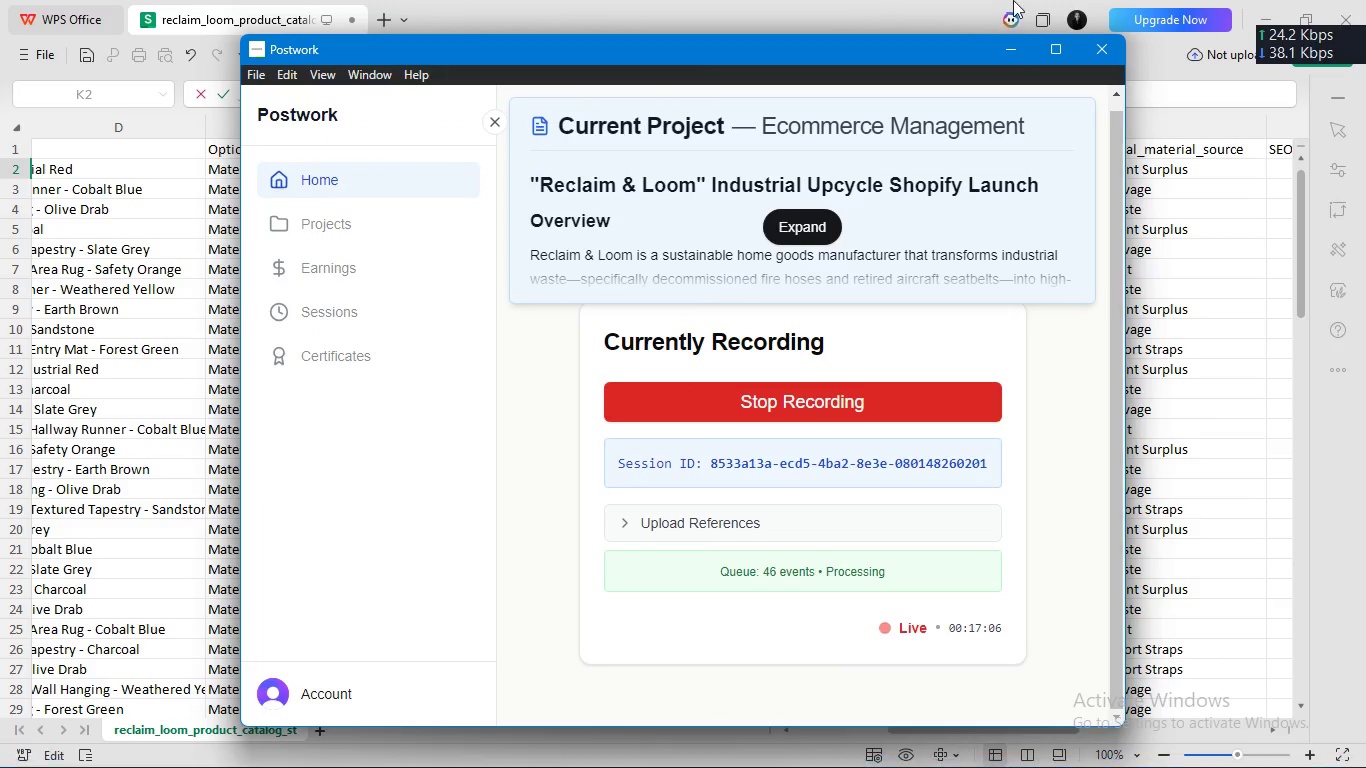 
left_click([1009, 40])
 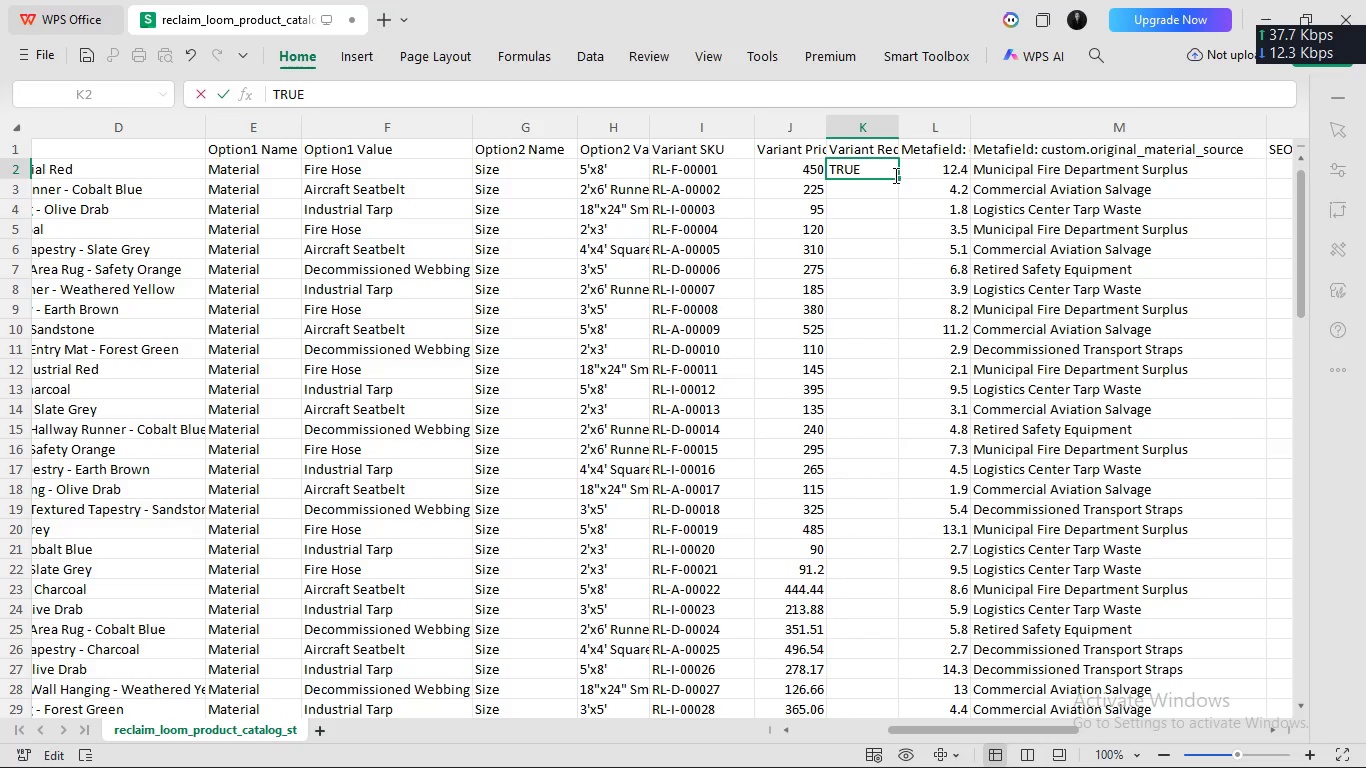 
left_click([894, 171])
 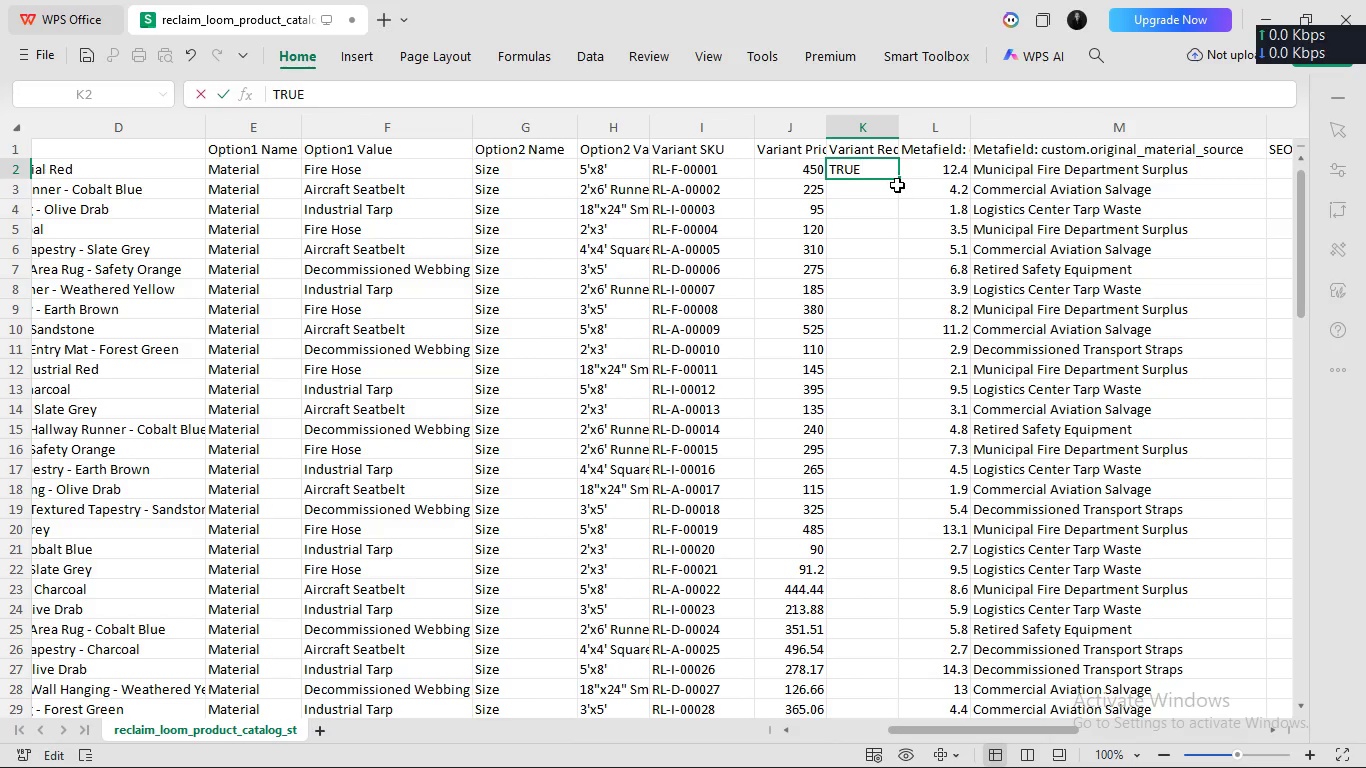 
left_click_drag(start_coordinate=[898, 181], to_coordinate=[879, 622])
 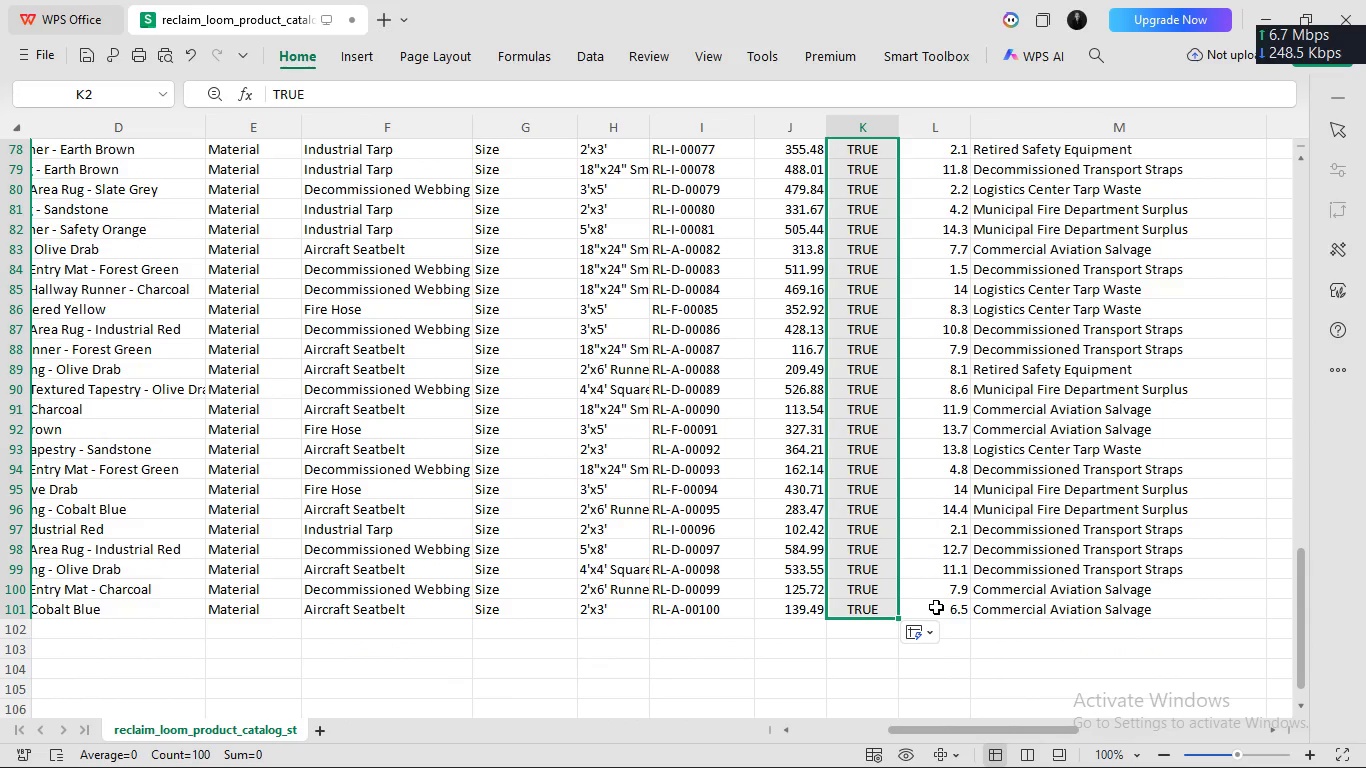 
scroll: coordinate [878, 517], scroll_direction: up, amount: 339.0
 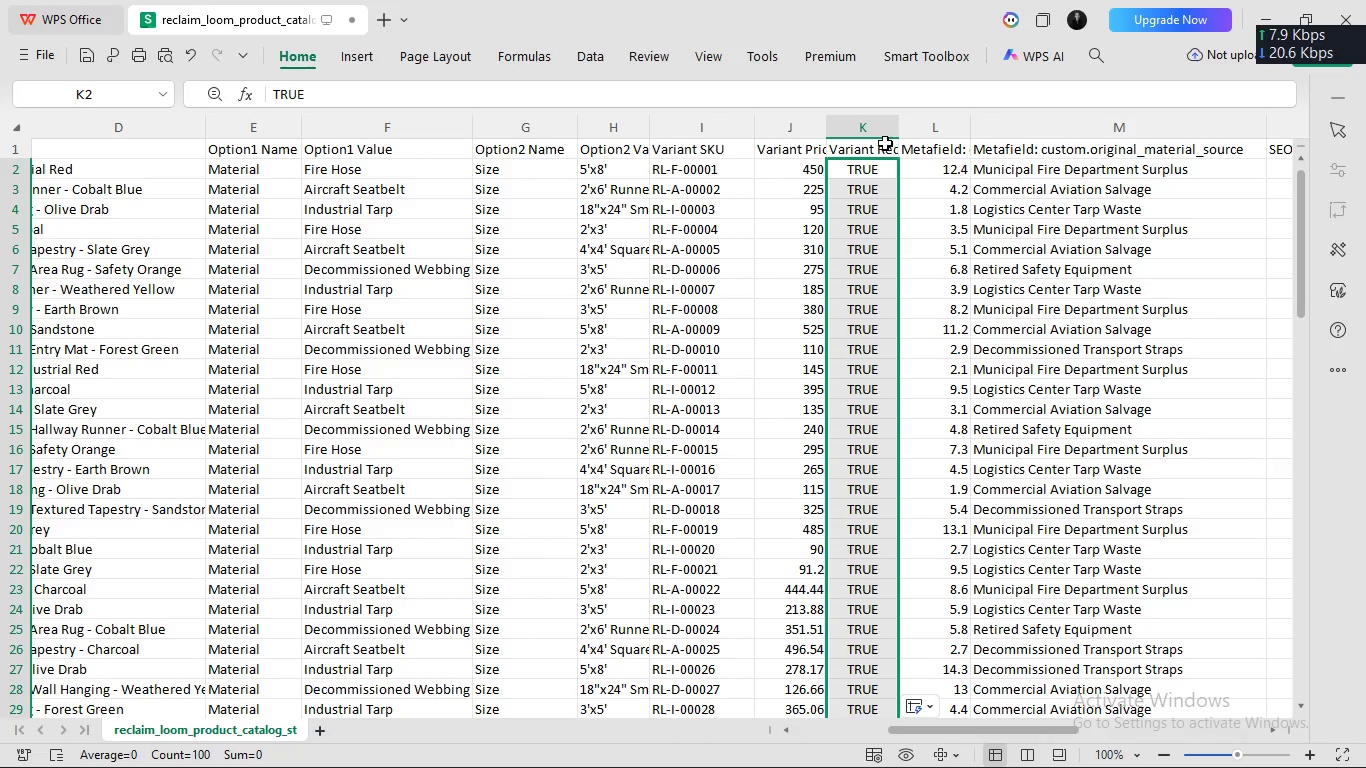 
right_click([883, 143])
 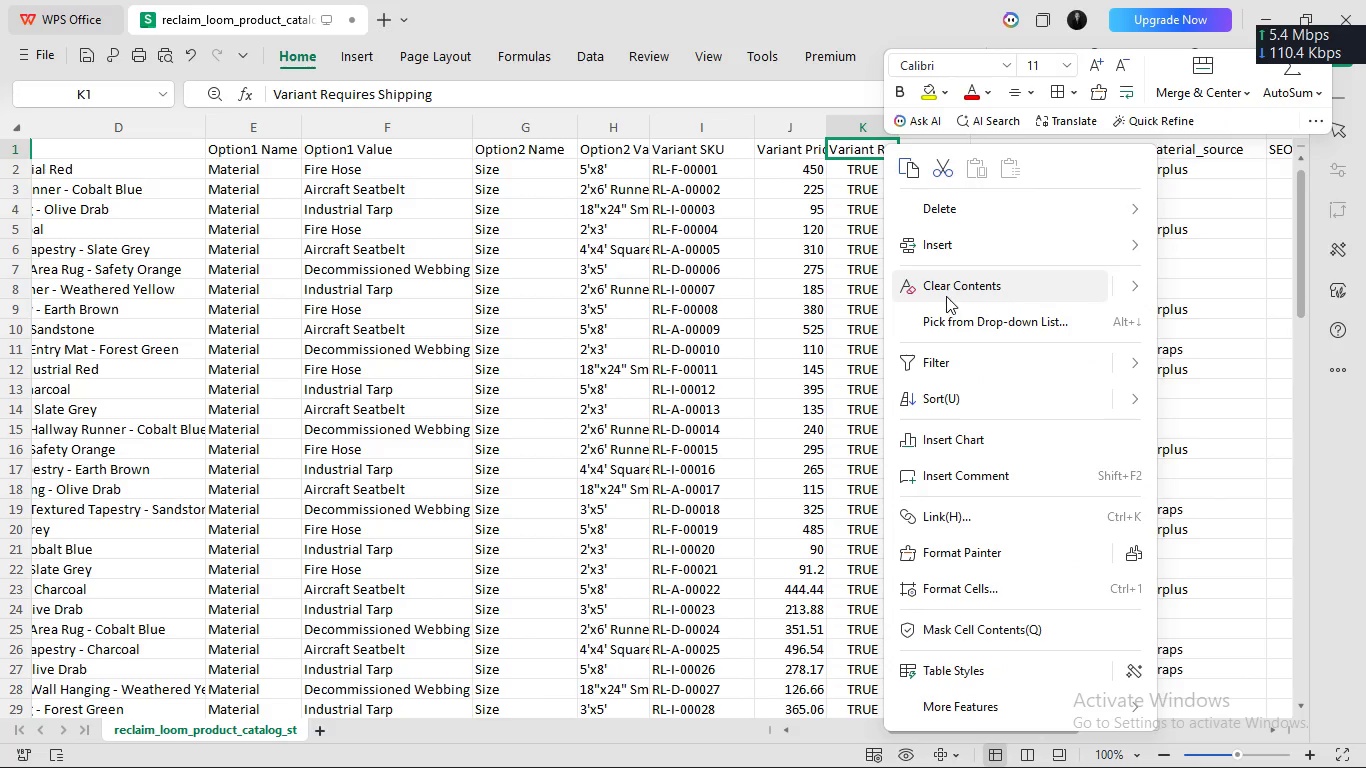 
mouse_move([936, 275])
 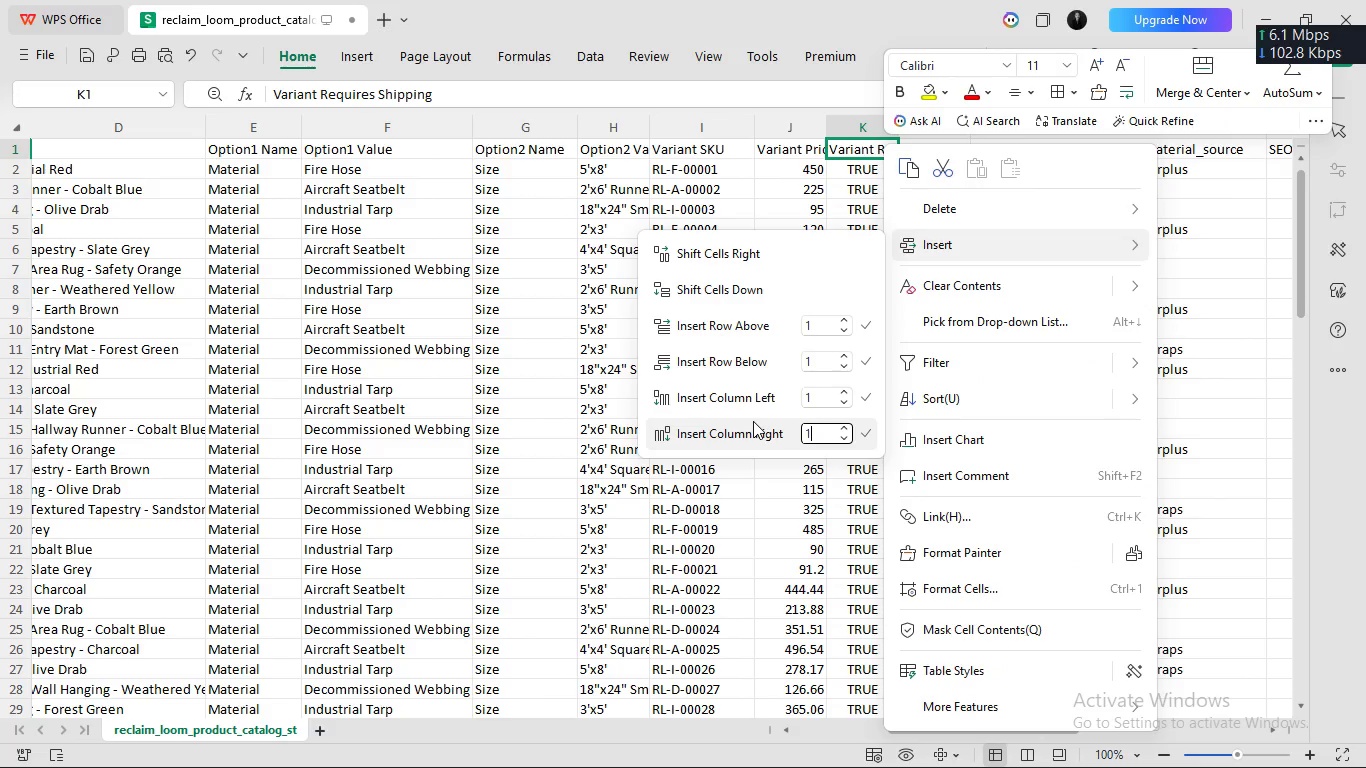 
left_click([753, 428])
 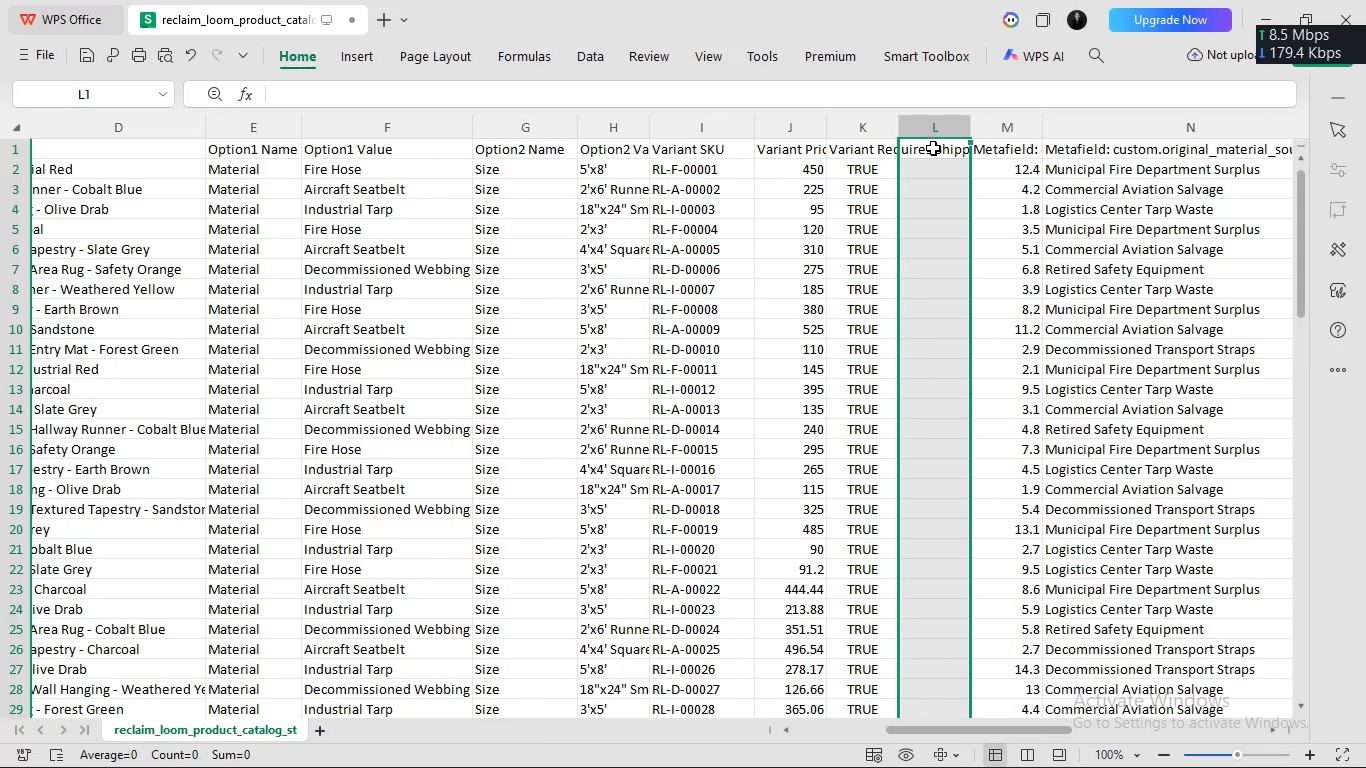 
left_click([933, 145])
 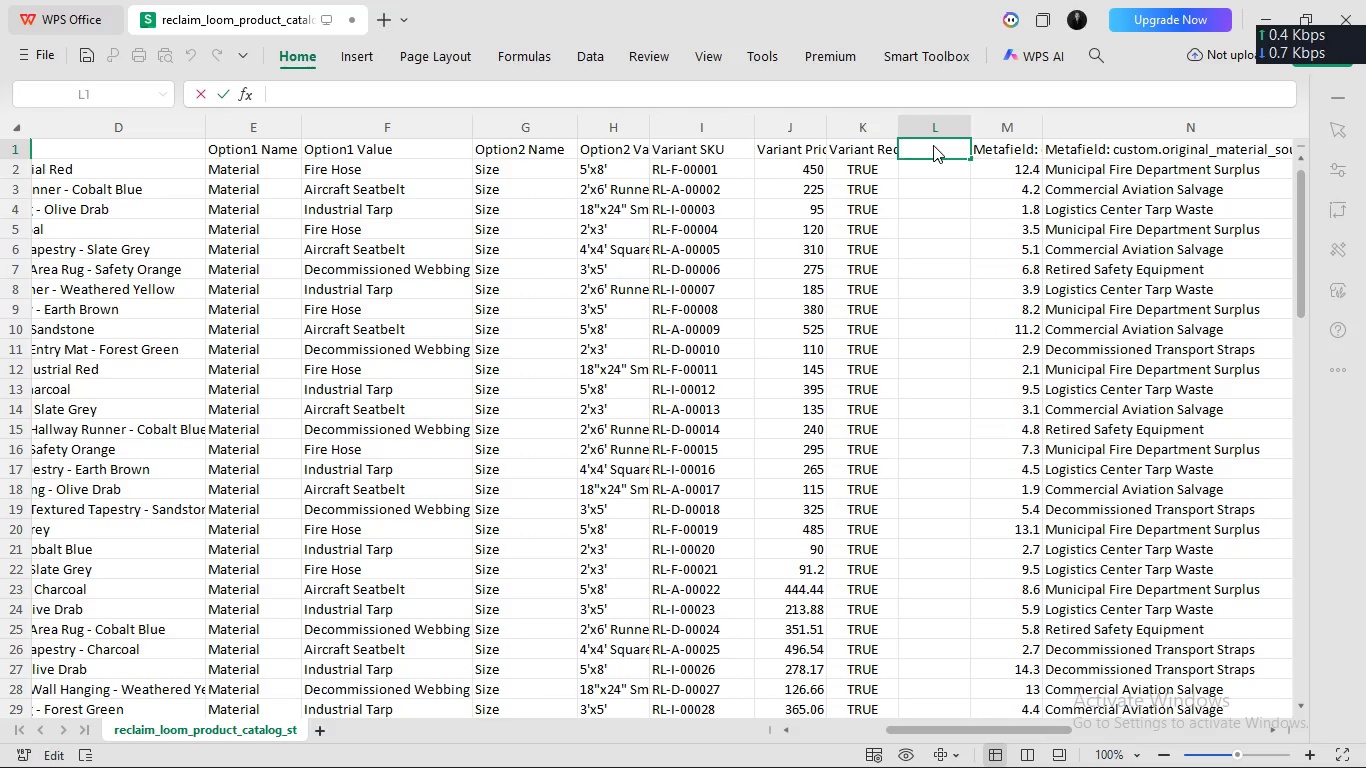 
double_click([933, 145])
 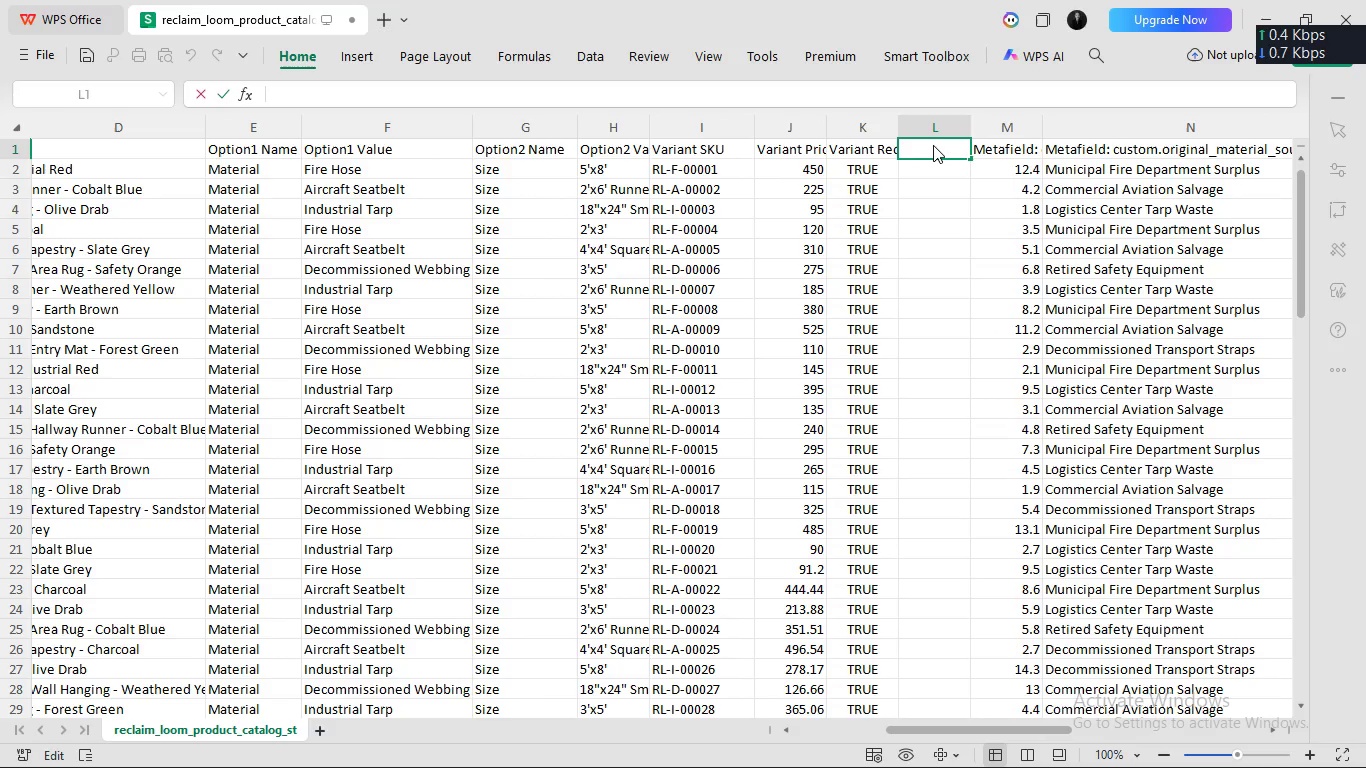 
type(Varisnt Inventory Tracker)
 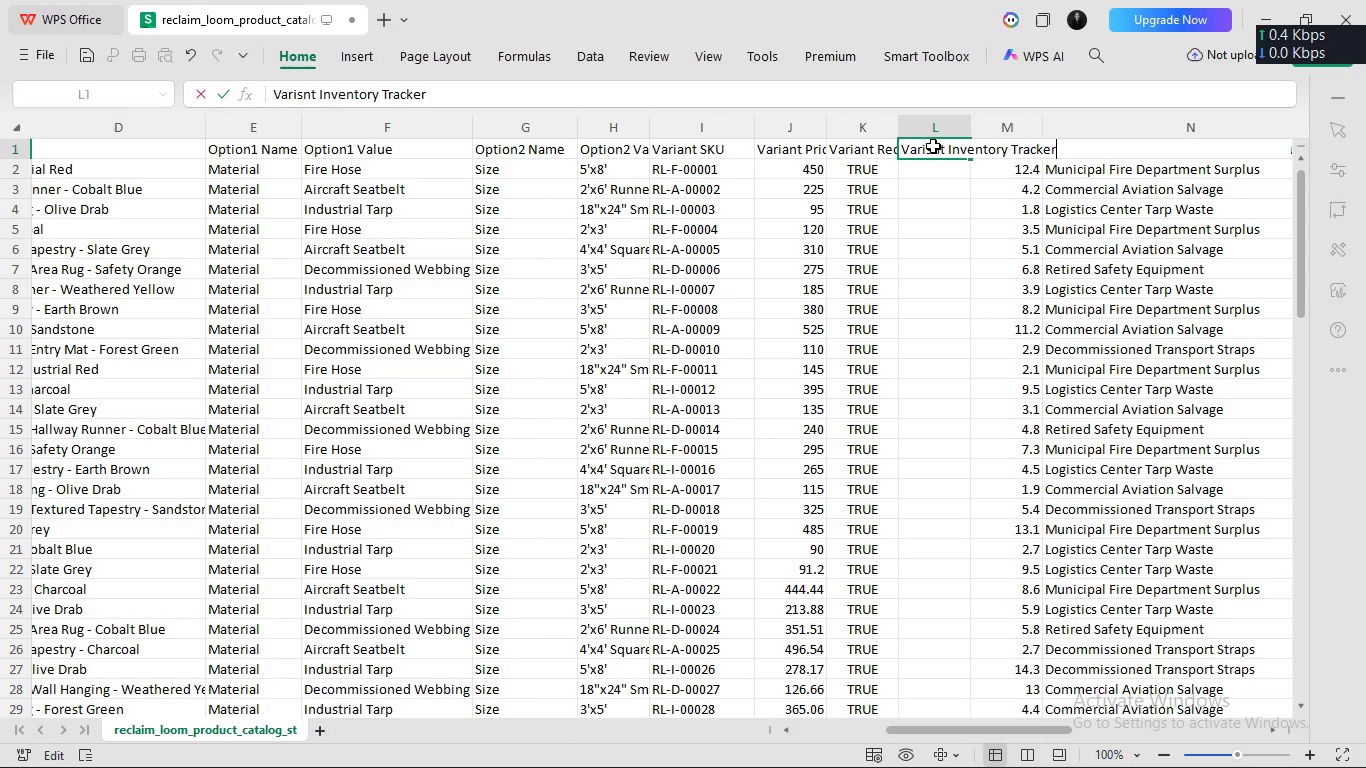 
key(Enter)
 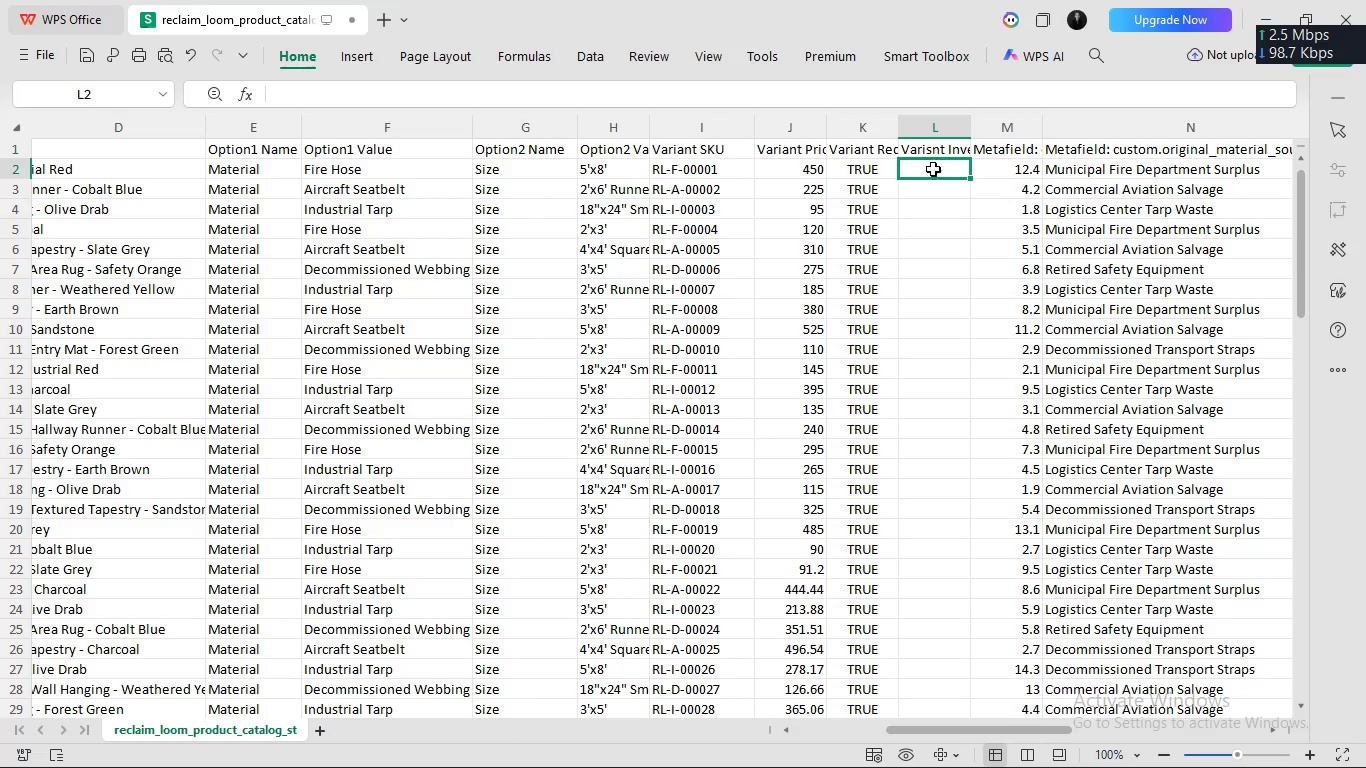 
left_click([933, 179])
 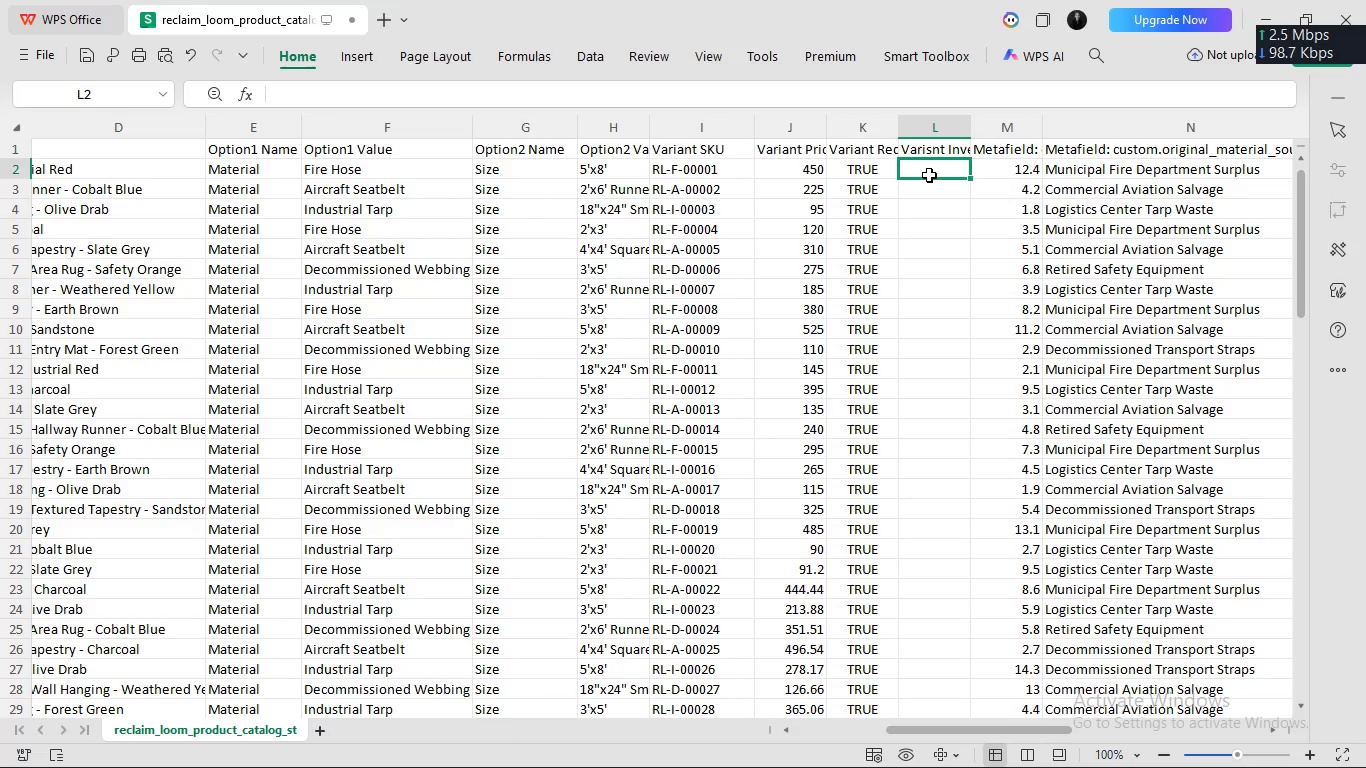 
double_click([929, 174])
 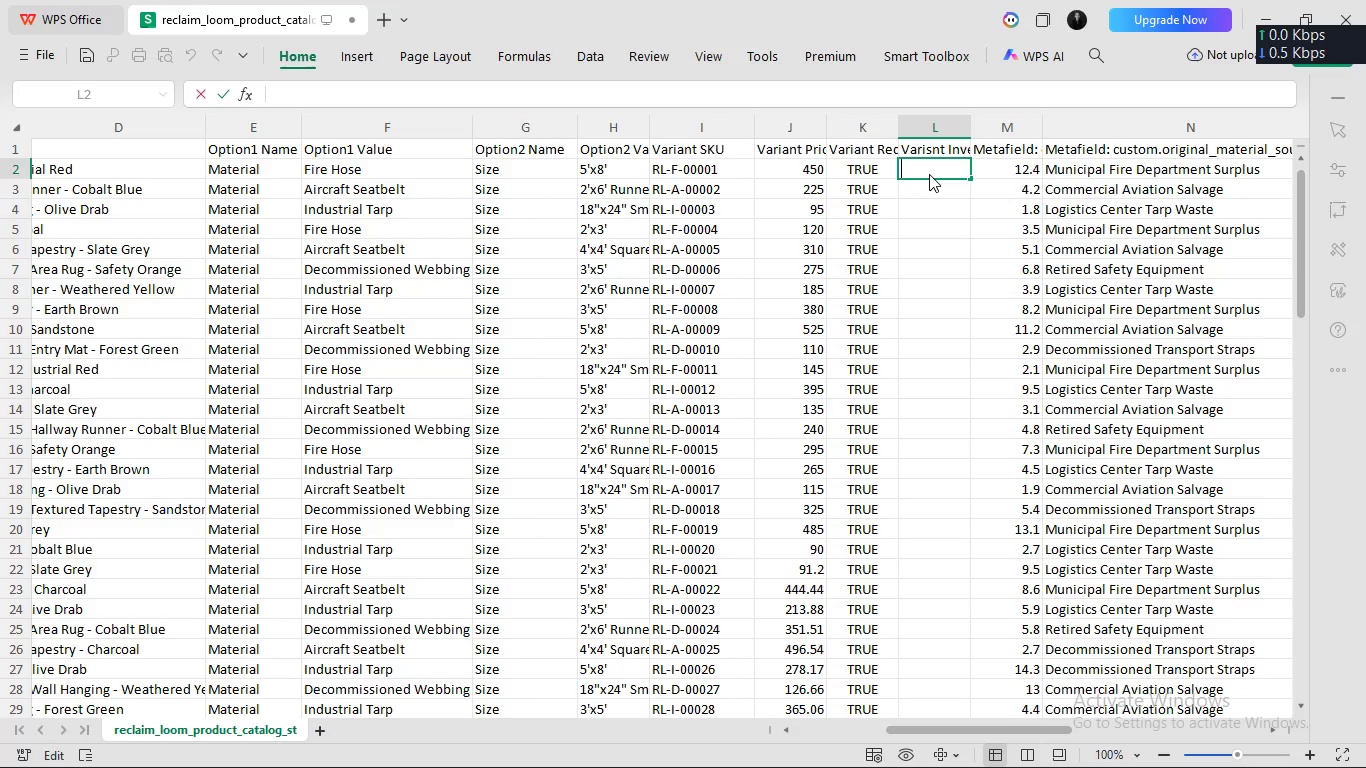 
type(Shopify)
 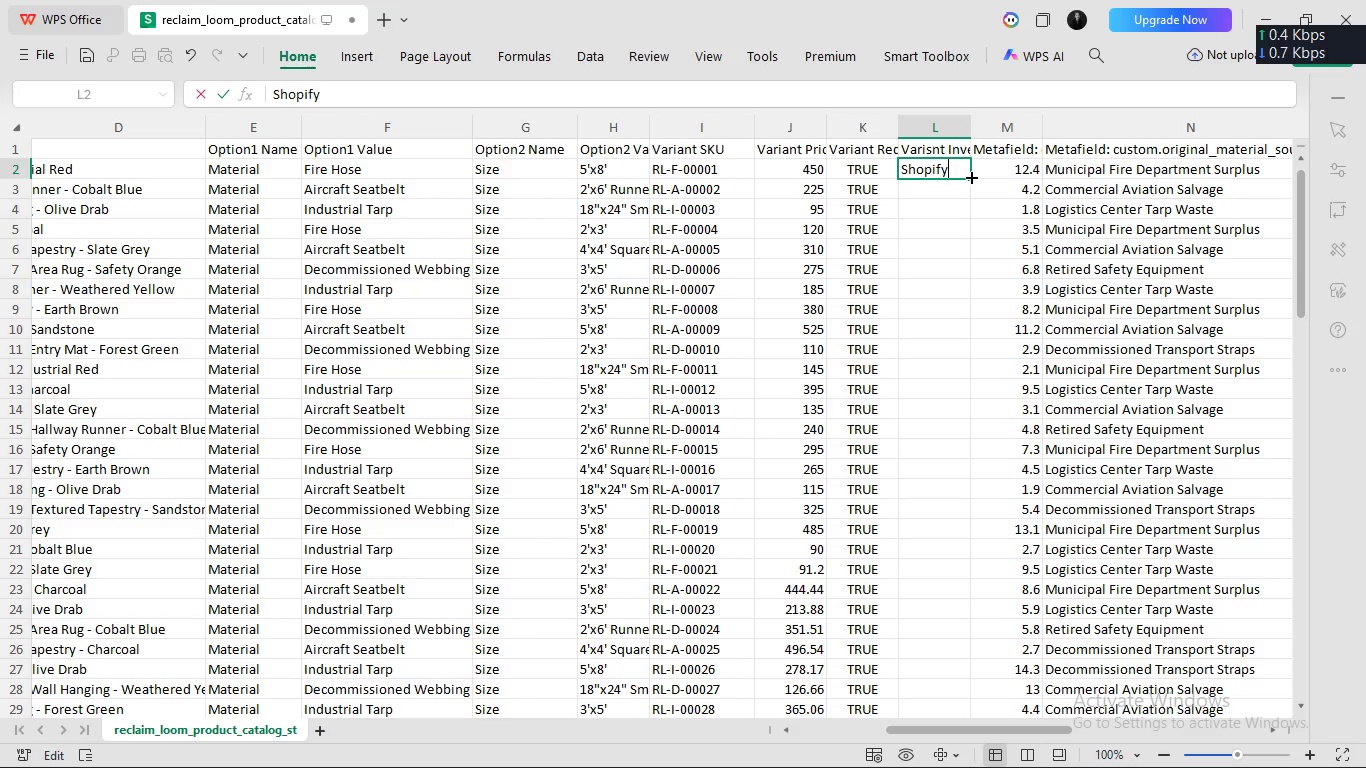 
left_click_drag(start_coordinate=[972, 178], to_coordinate=[999, 574])
 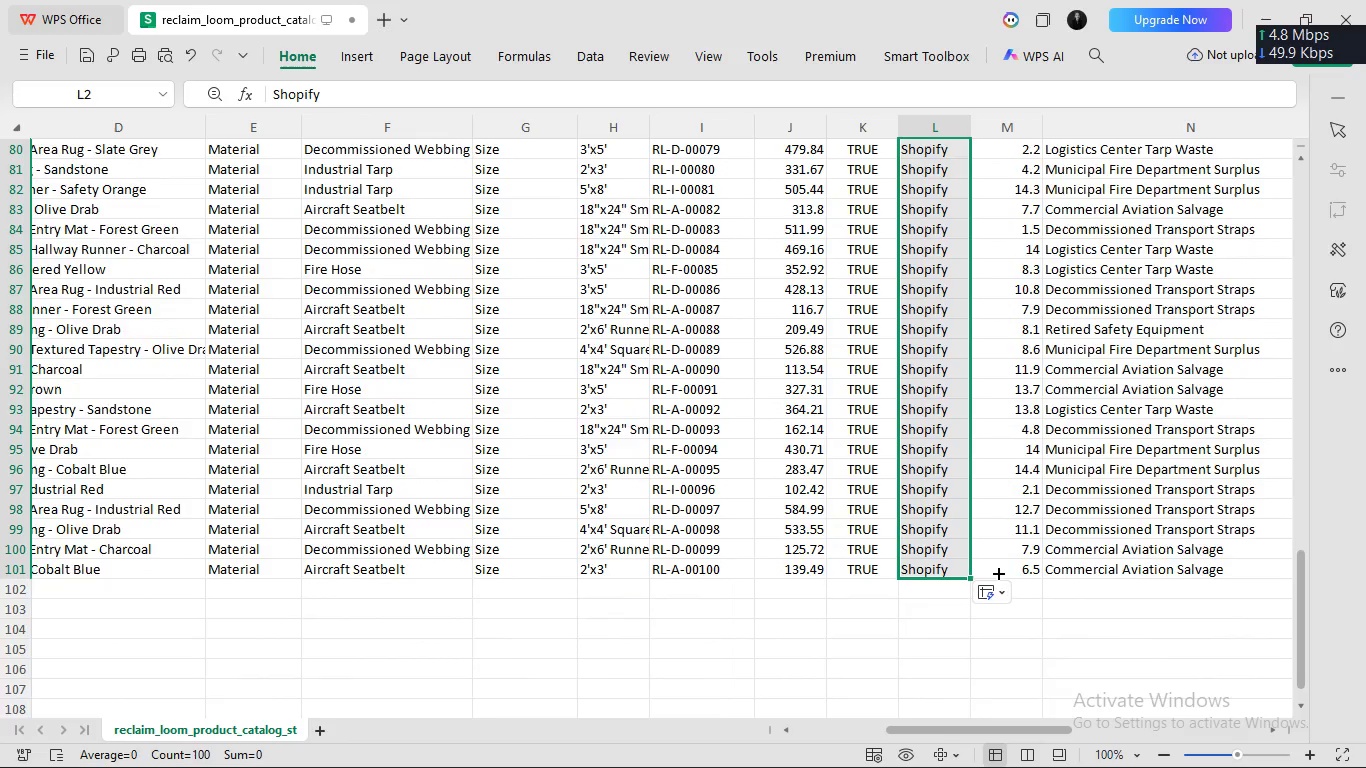 
scroll: coordinate [999, 574], scroll_direction: up, amount: 464.0
 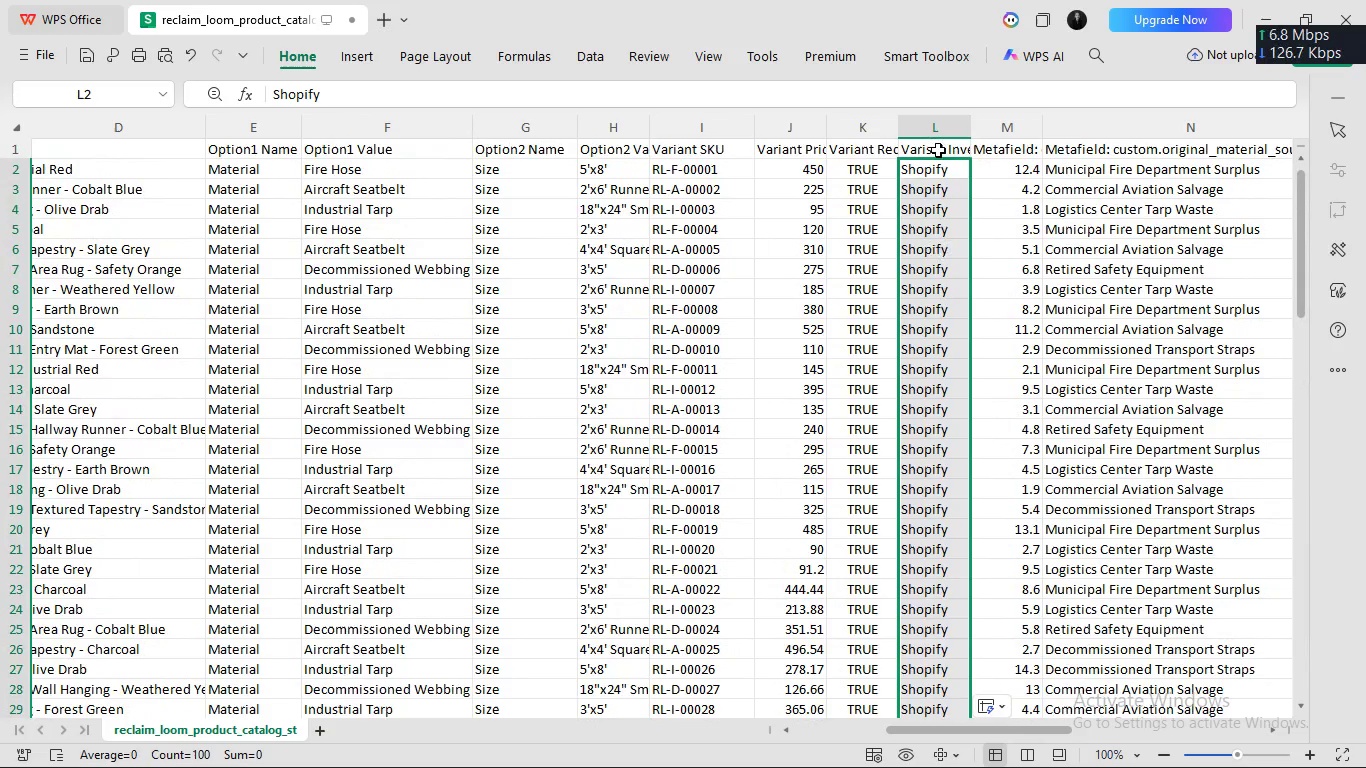 
left_click([938, 149])
 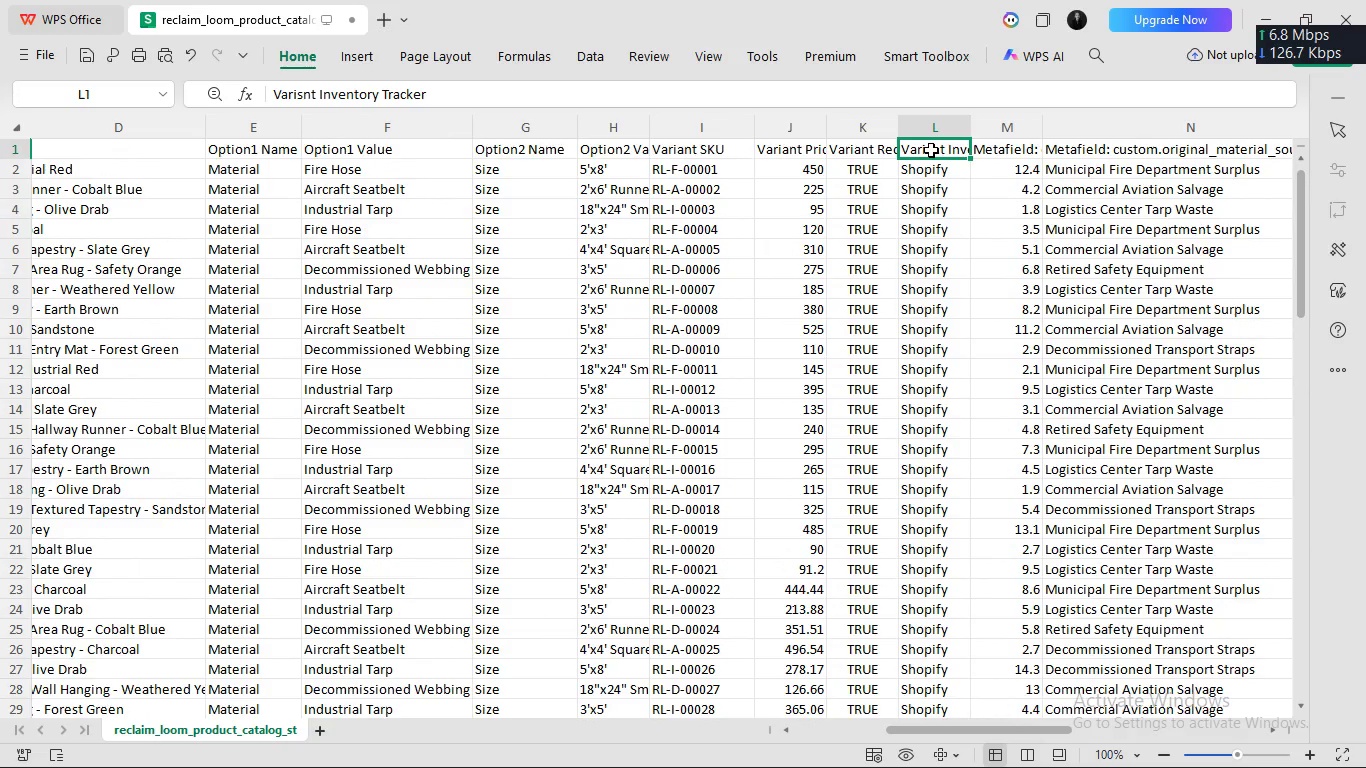 
double_click([931, 149])
 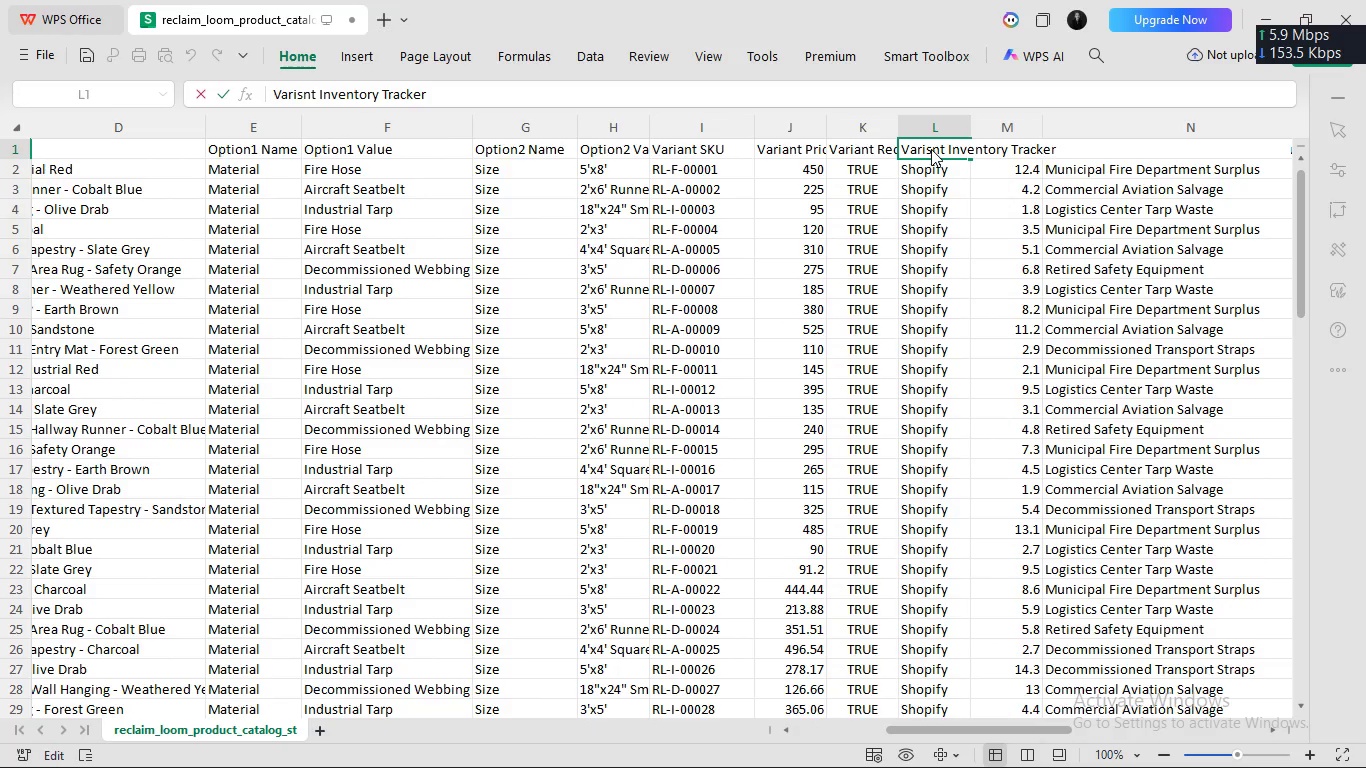 
key(Backspace)
 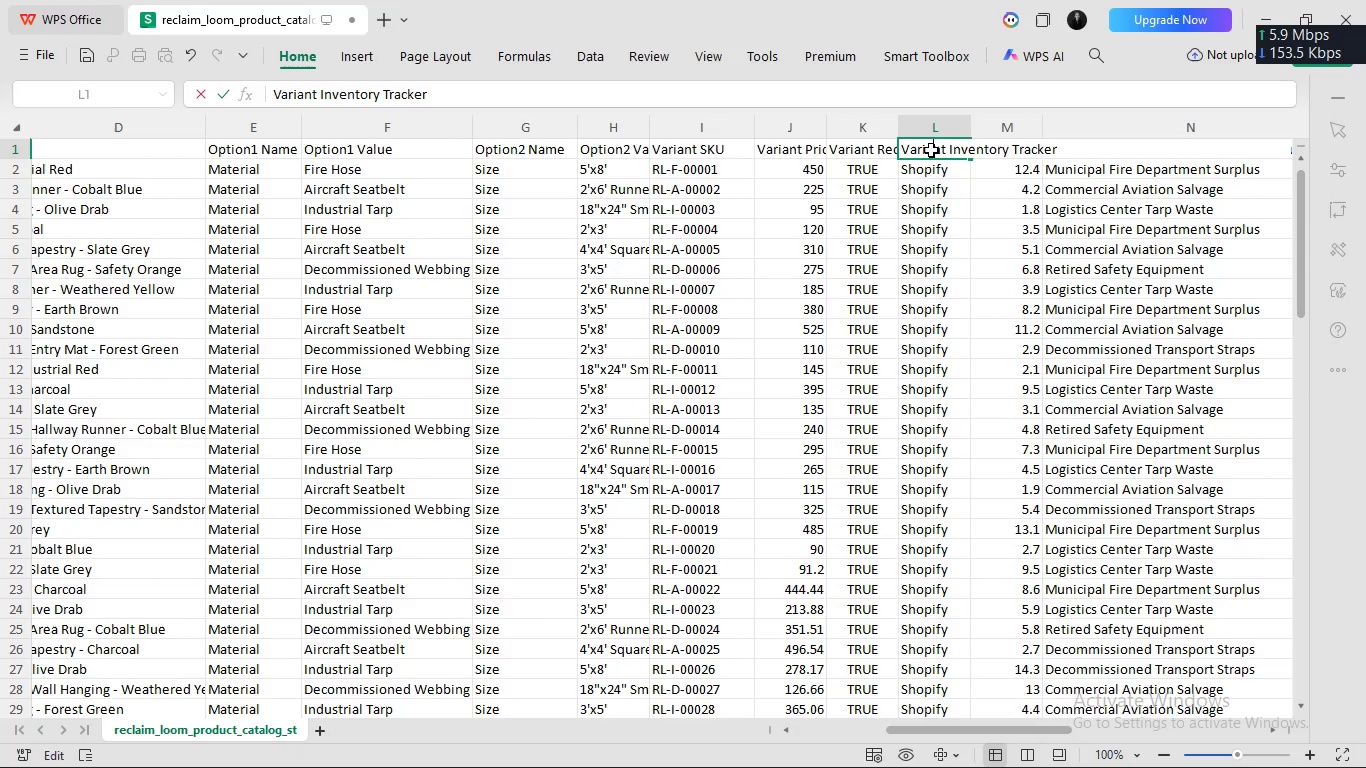 
key(A)
 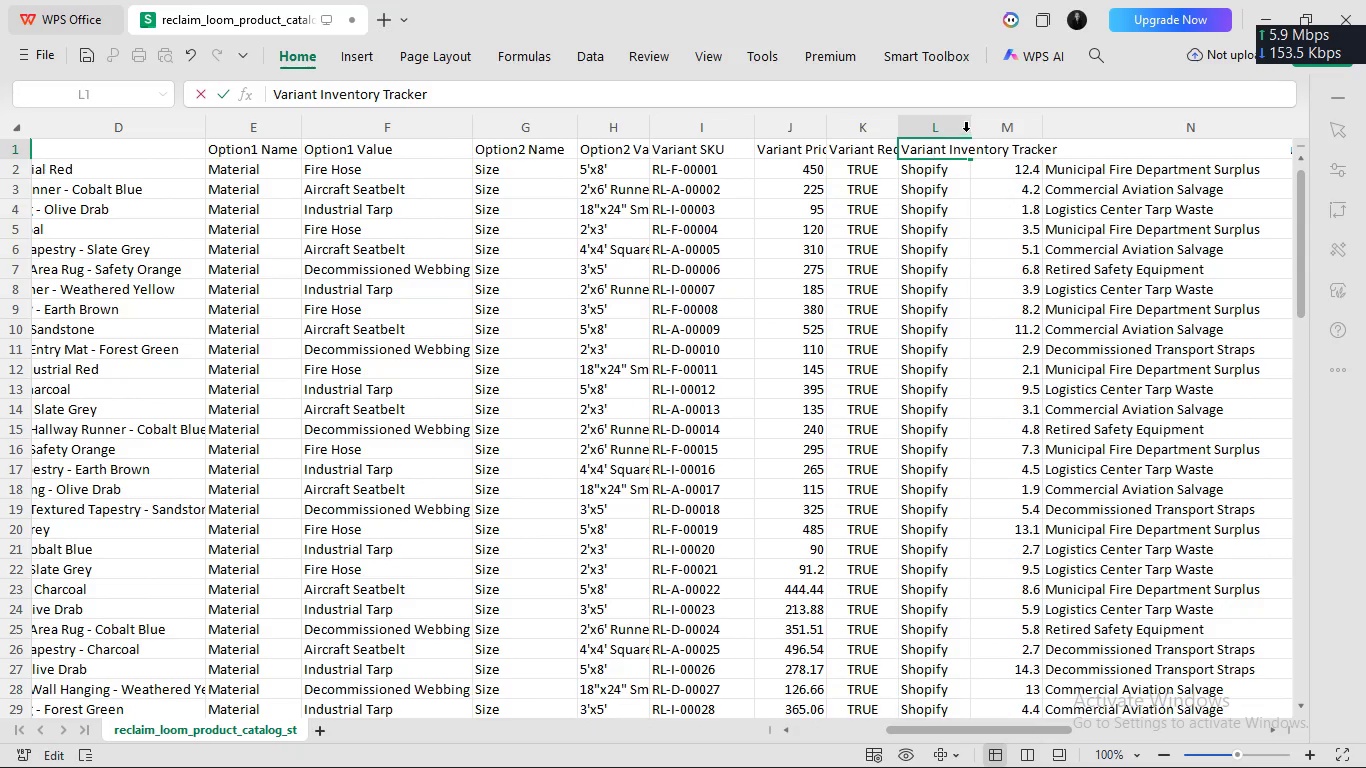 
left_click([966, 131])
 